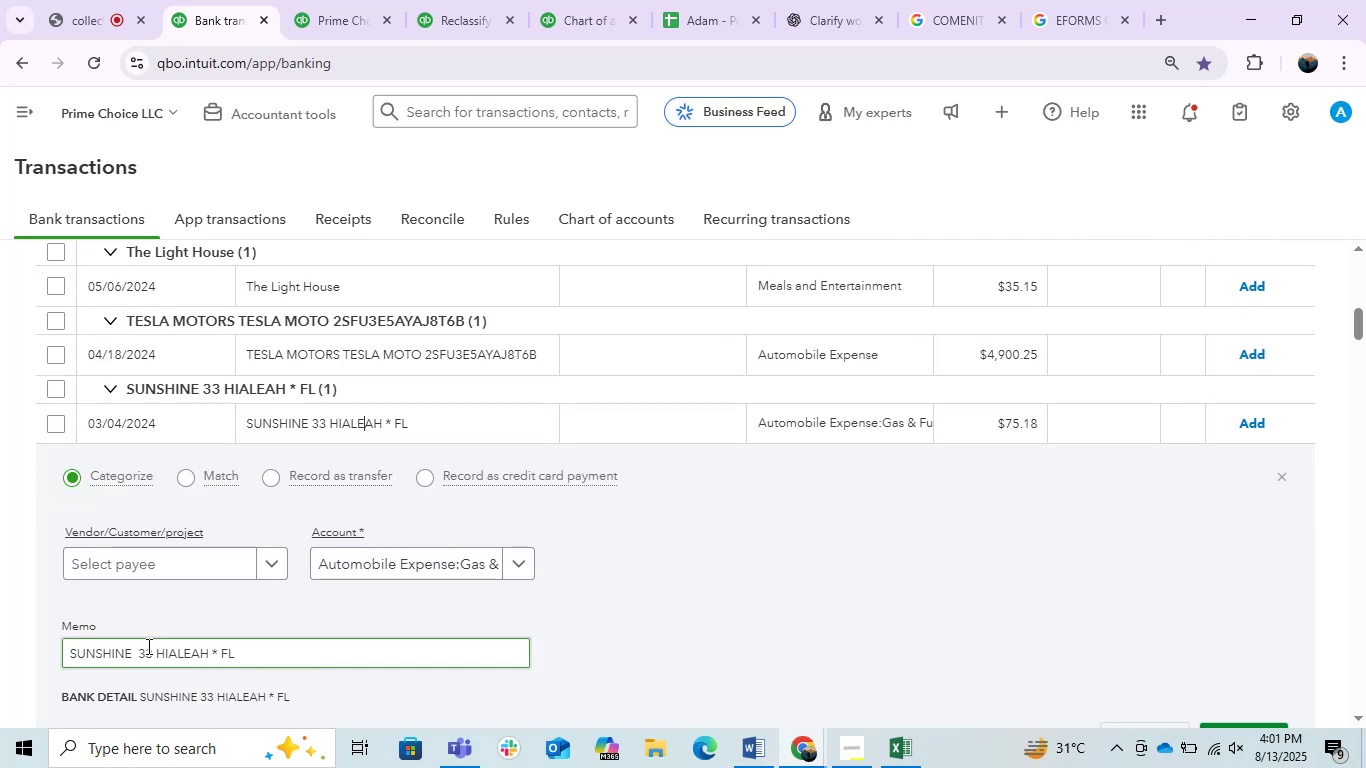 
double_click([185, 652])
 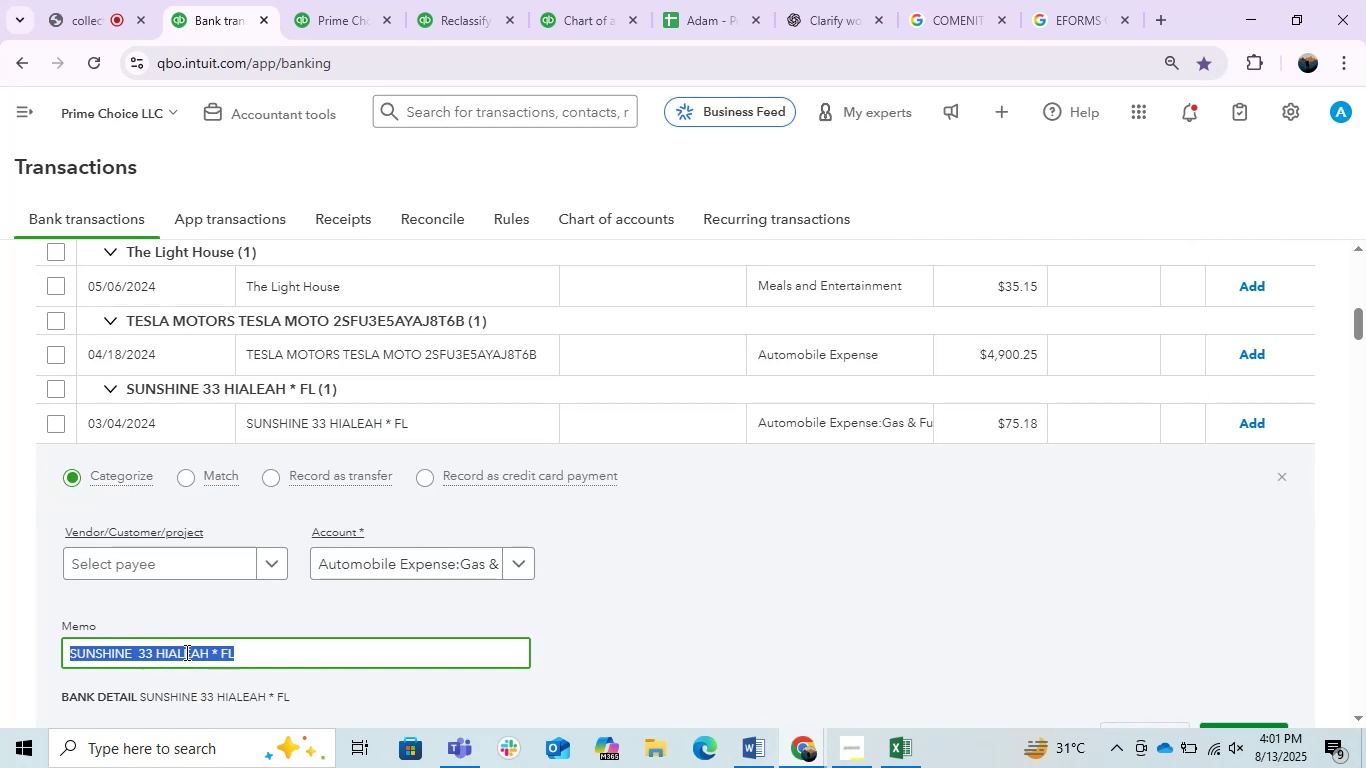 
triple_click([185, 652])
 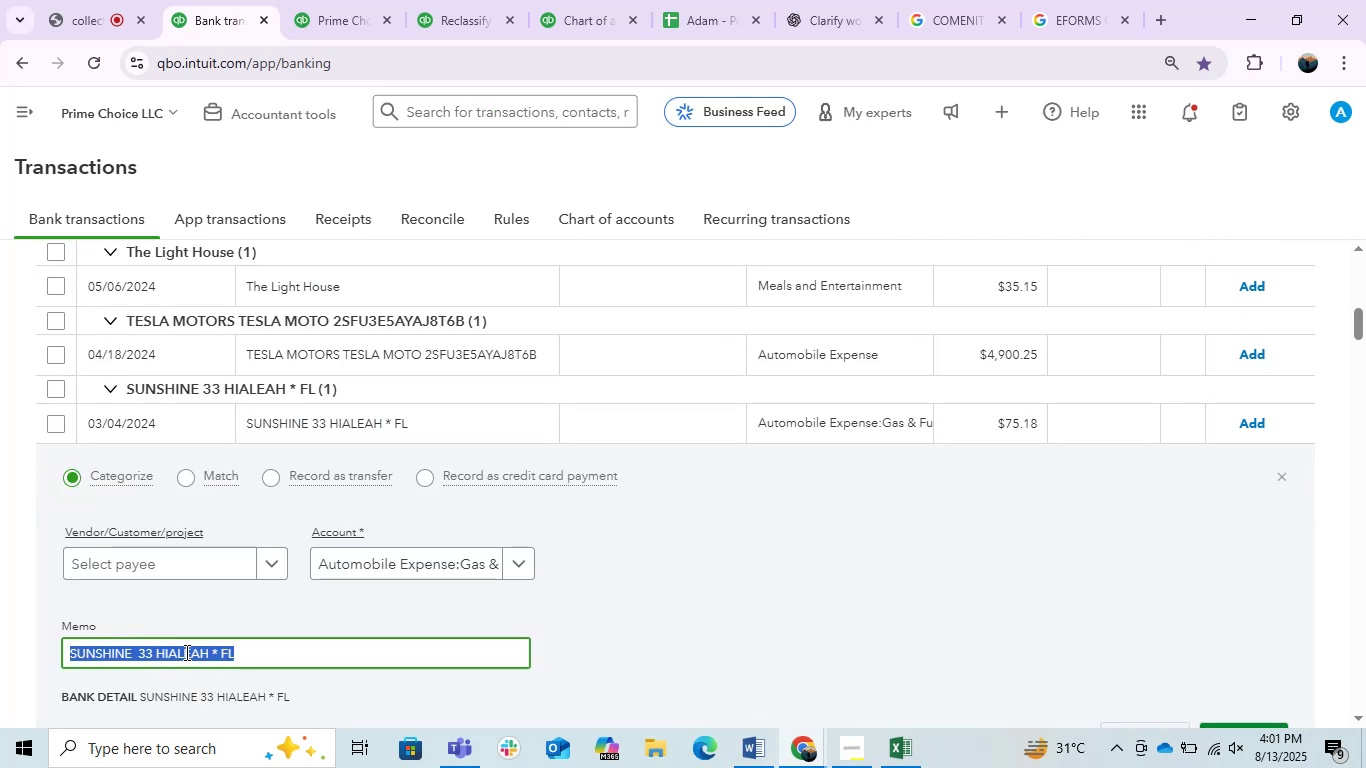 
key(Control+C)
 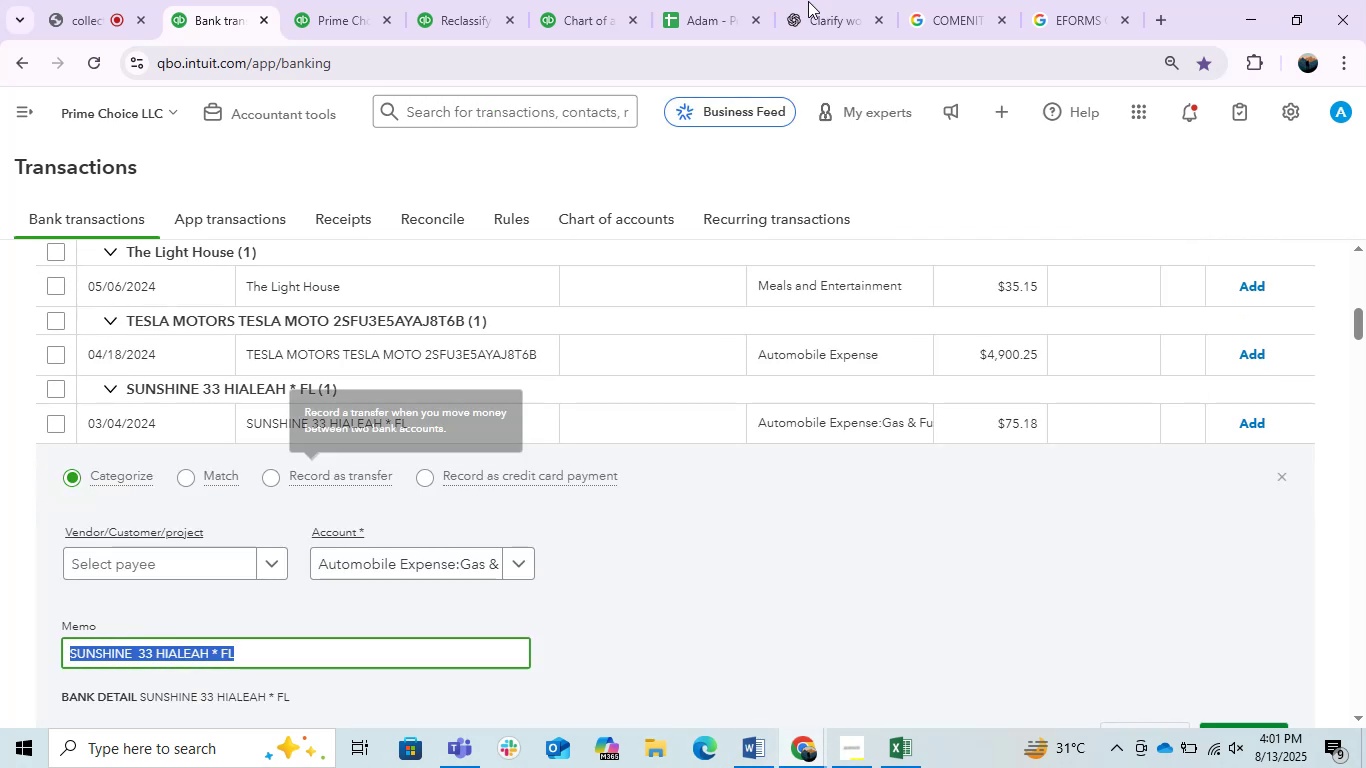 
key(Control+C)
 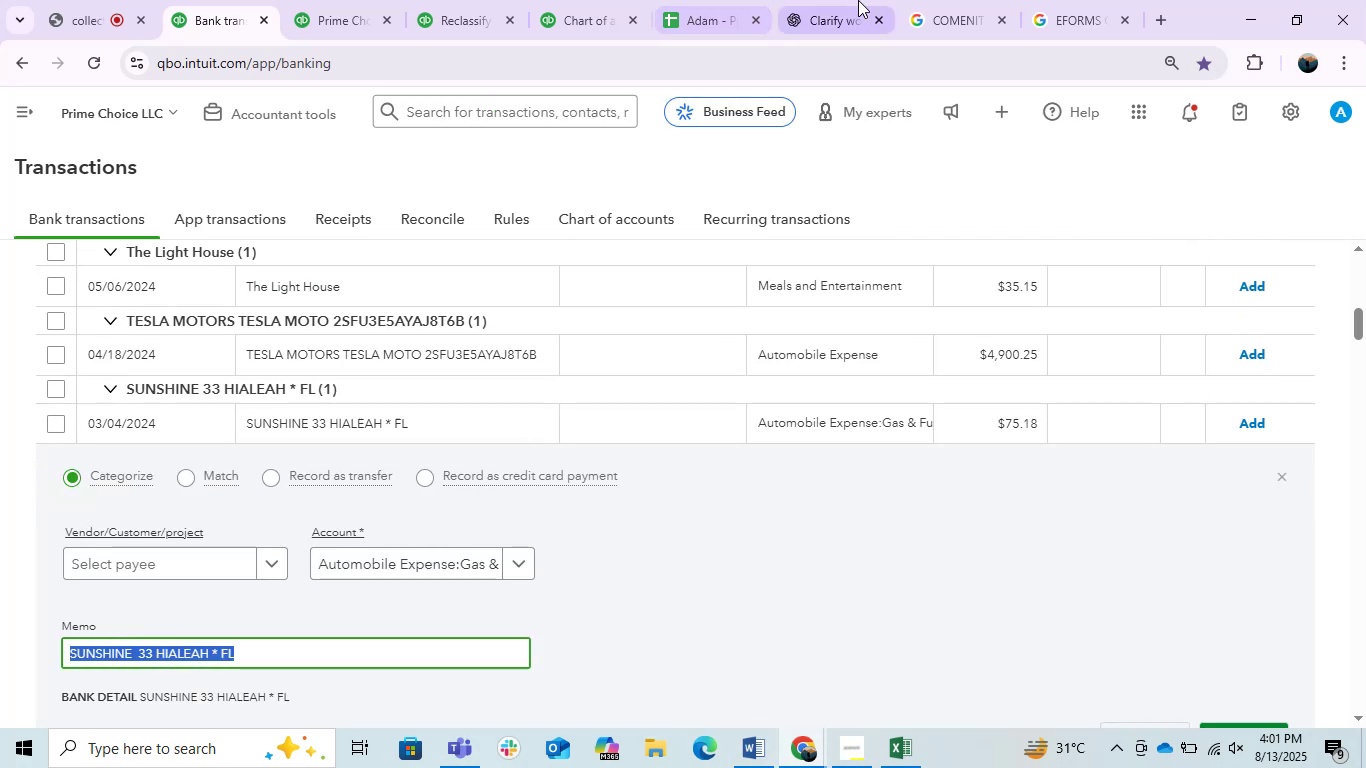 
left_click([858, 0])
 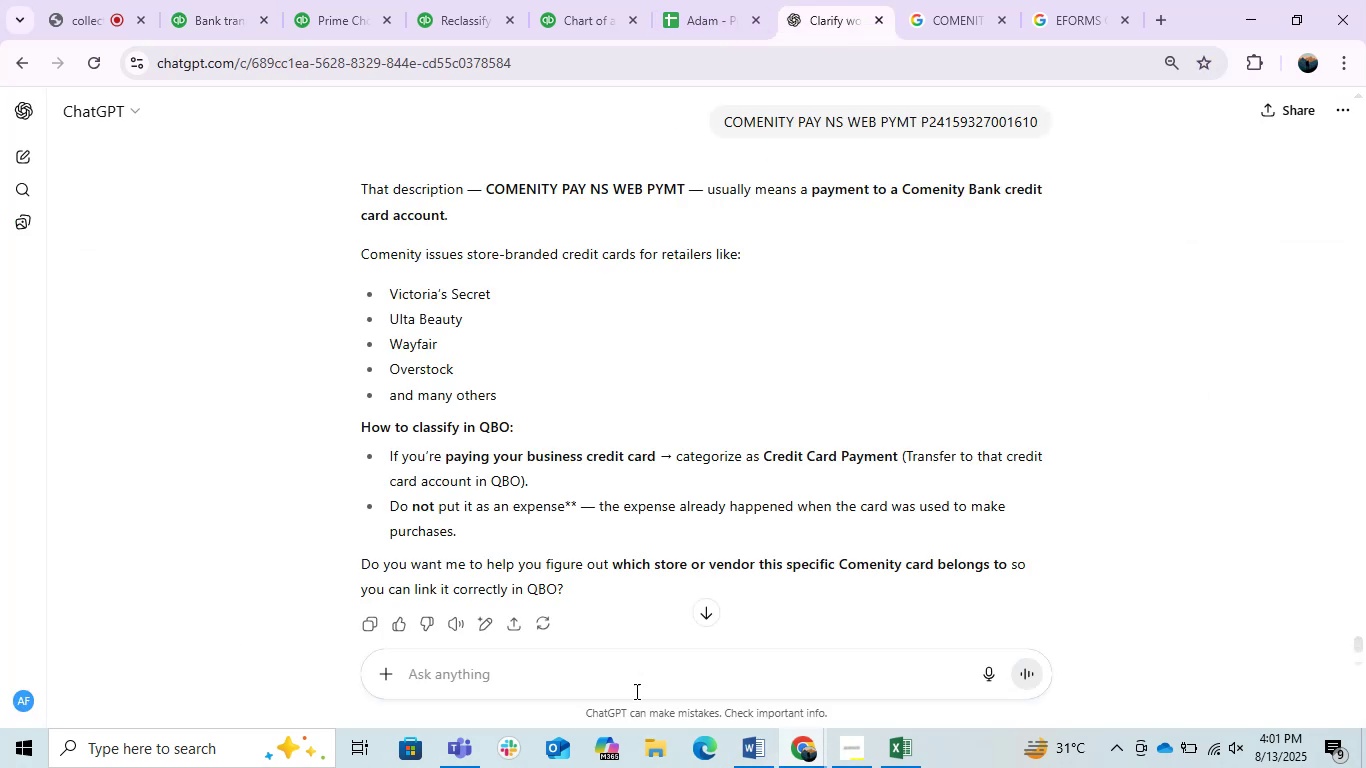 
key(Control+ControlLeft)
 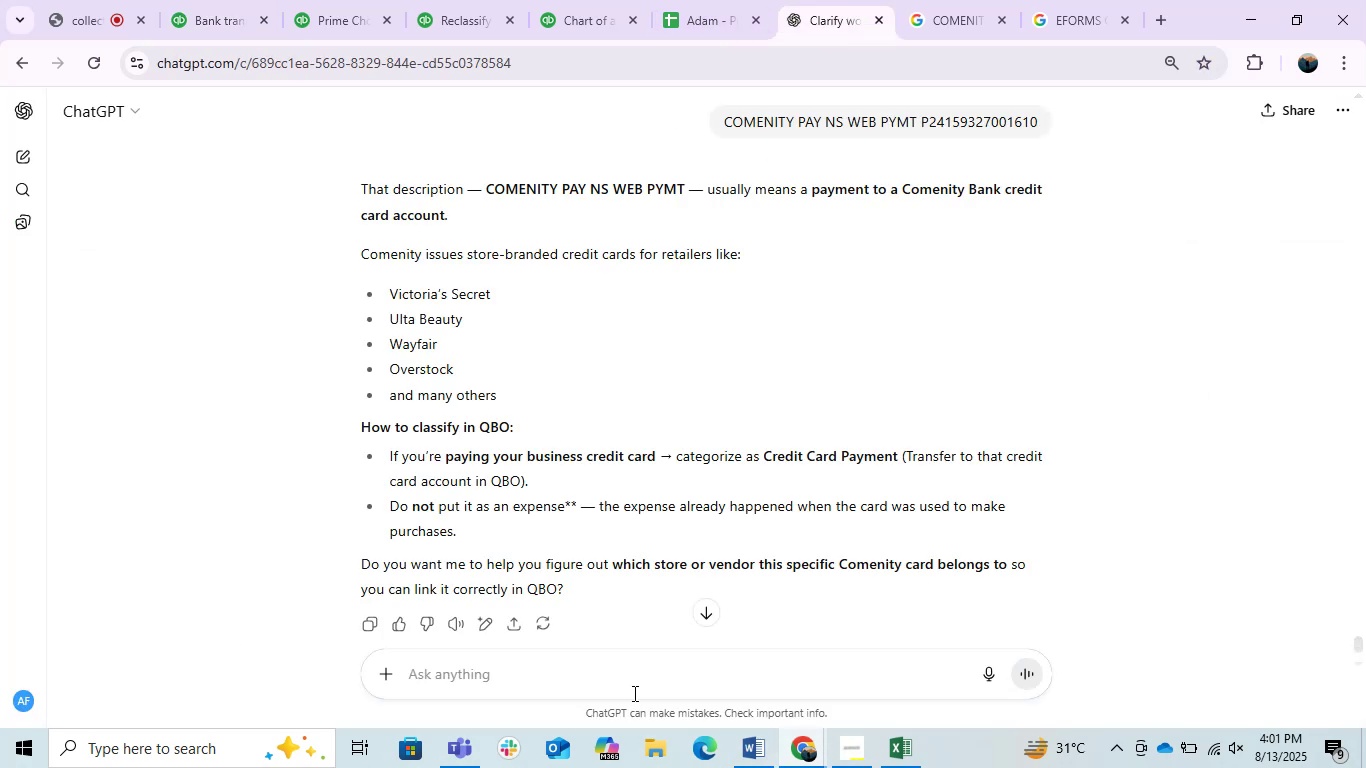 
key(Control+V)
 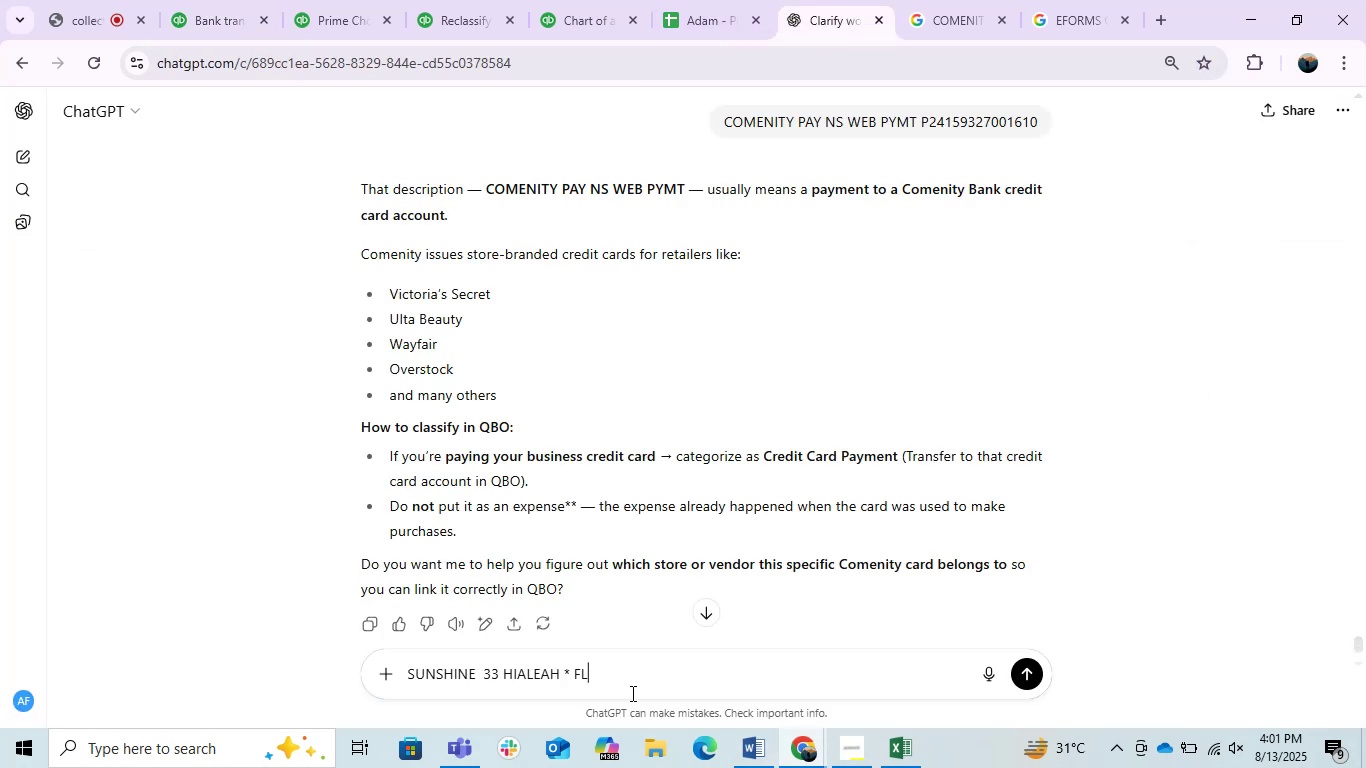 
key(Enter)
 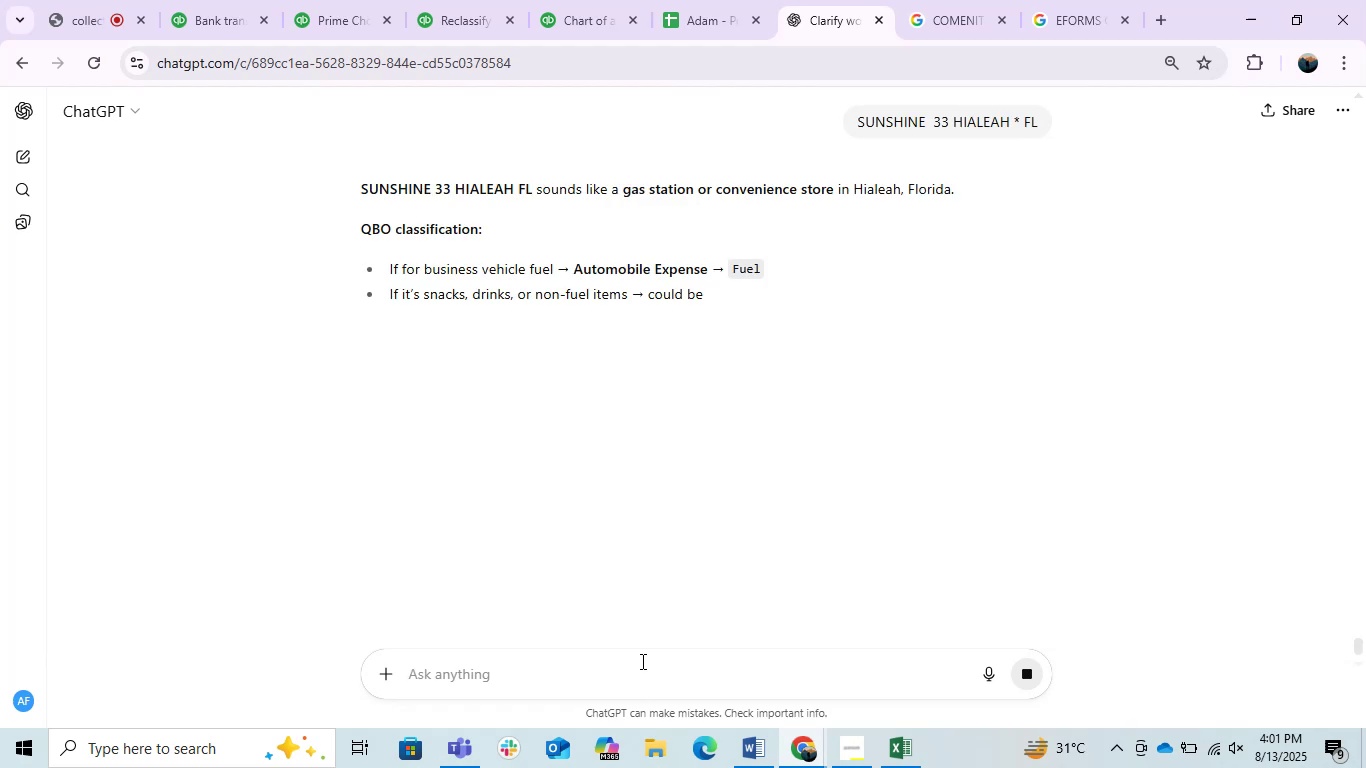 
wait(5.74)
 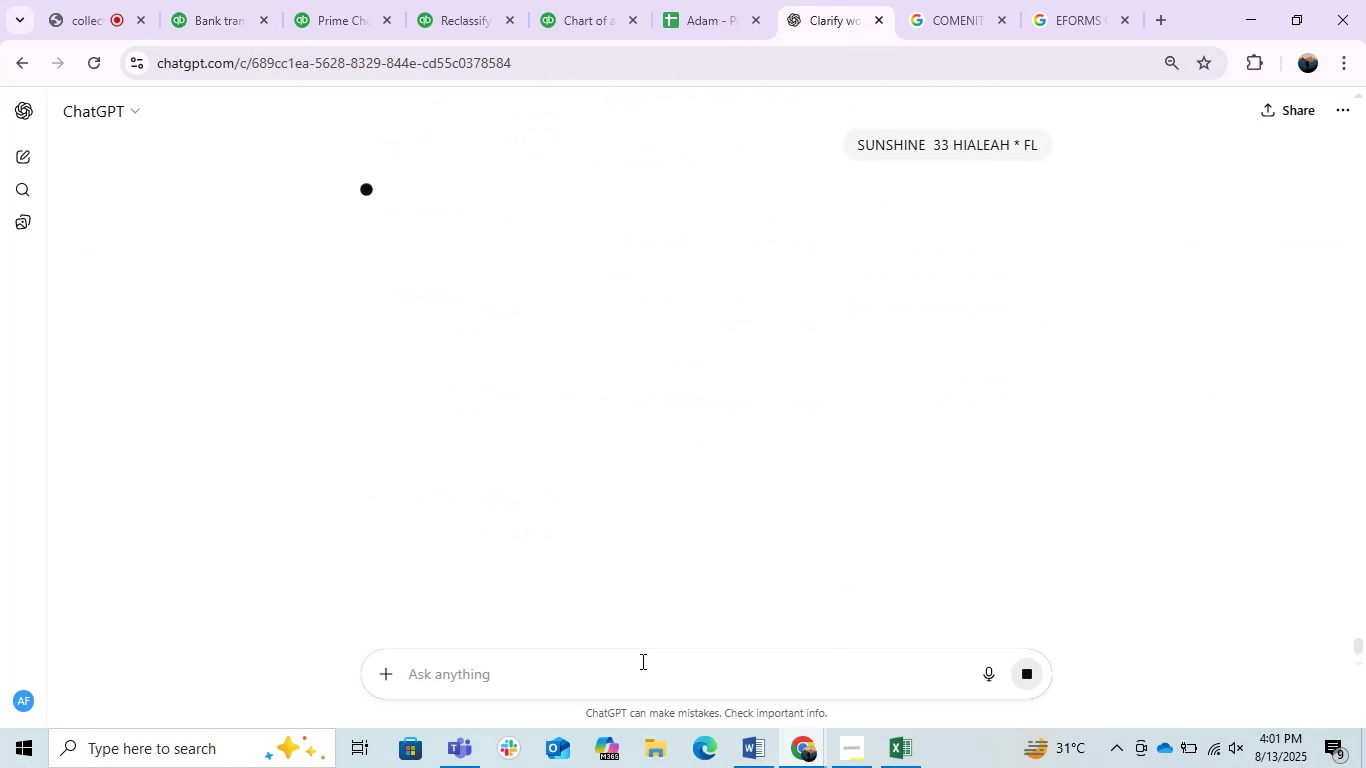 
mouse_move([283, 7])
 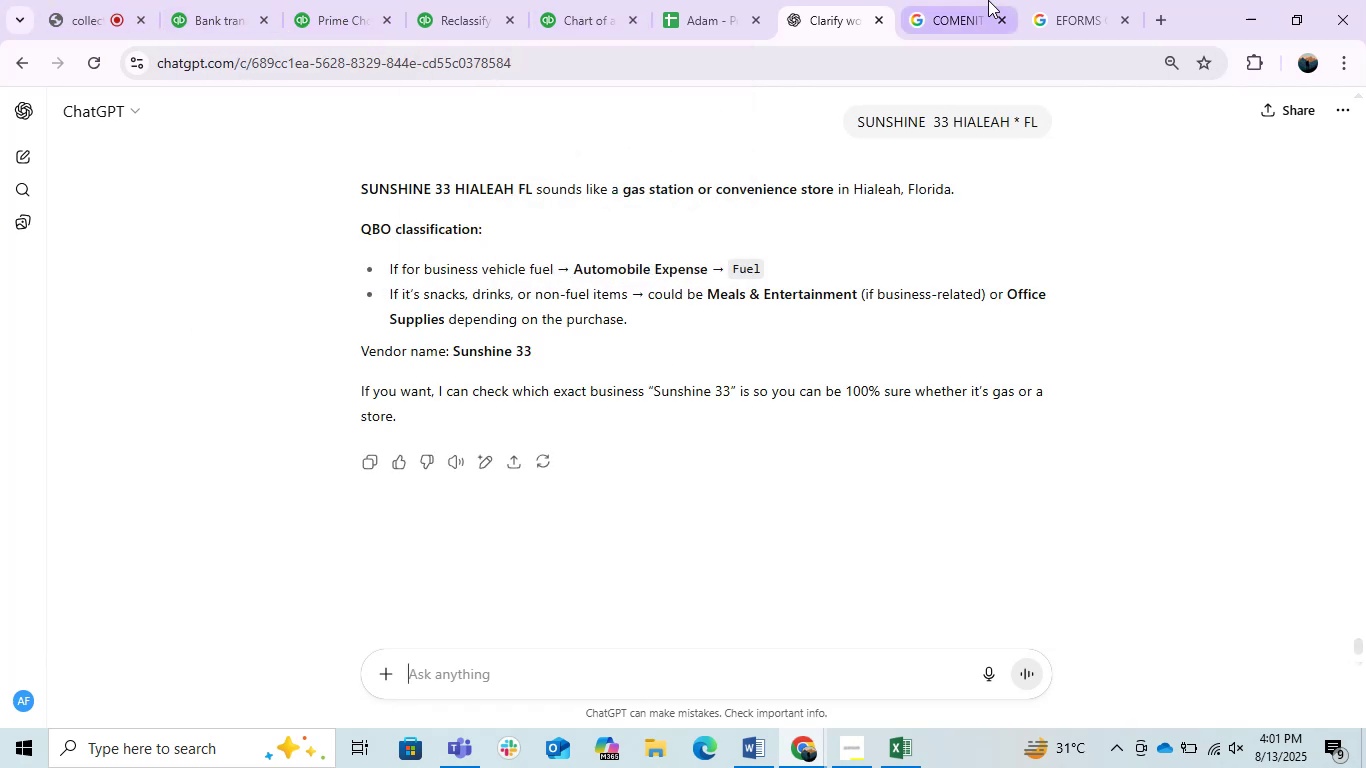 
double_click([902, 80])
 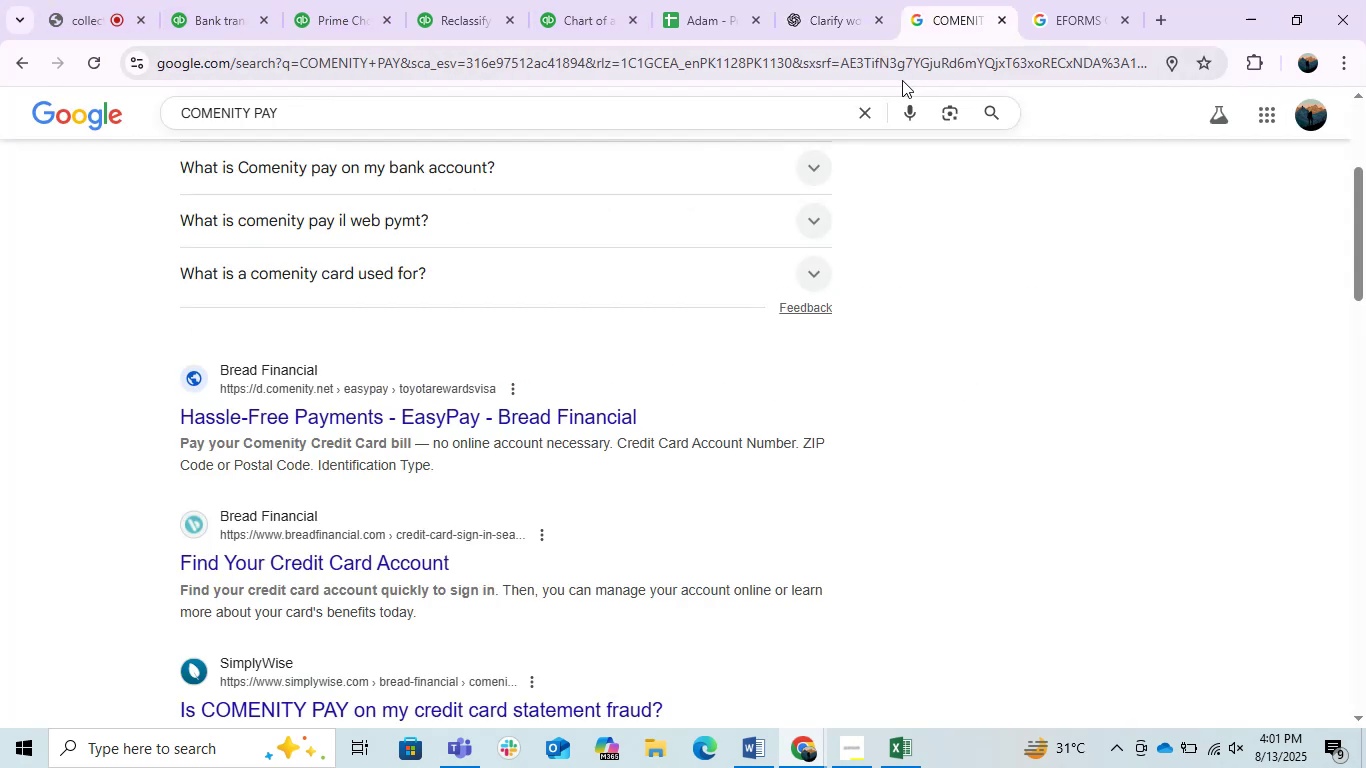 
key(Control+ControlLeft)
 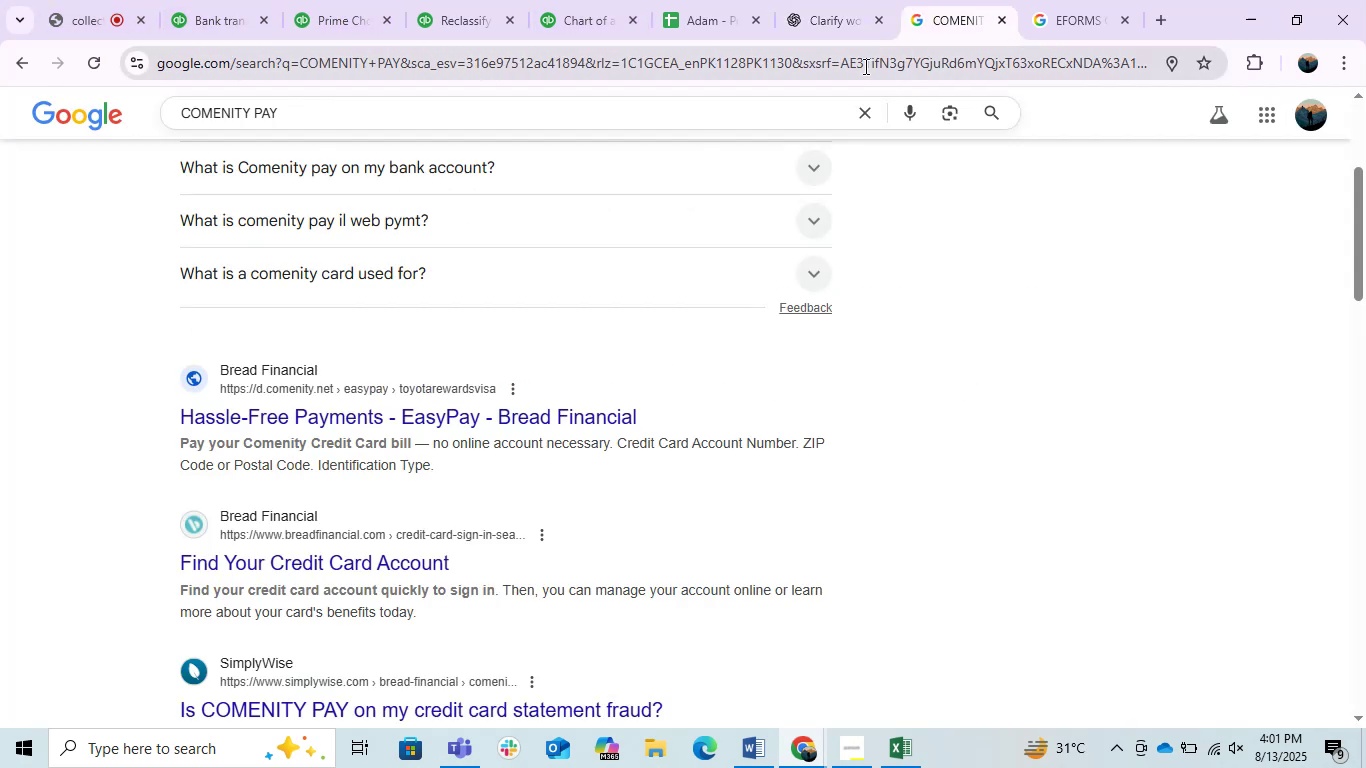 
key(Control+ControlLeft)
 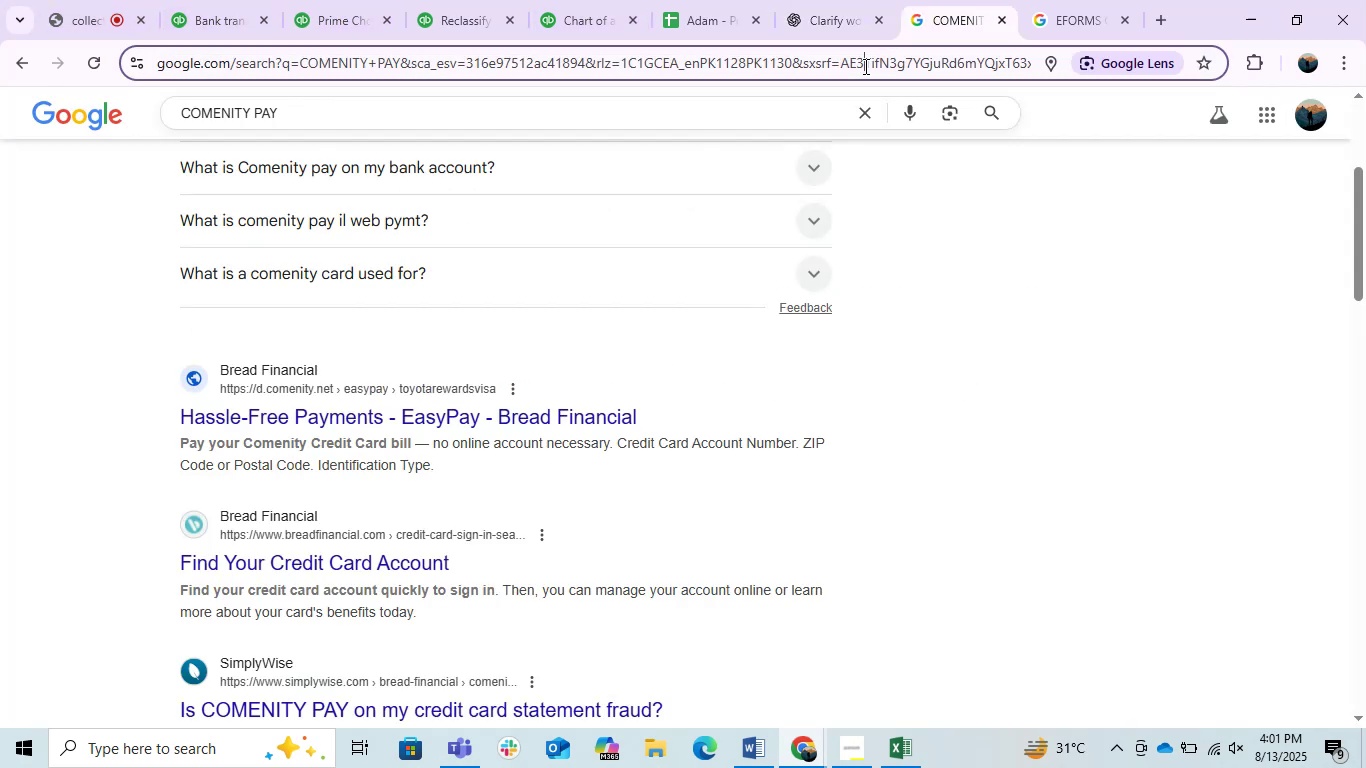 
triple_click([864, 66])
 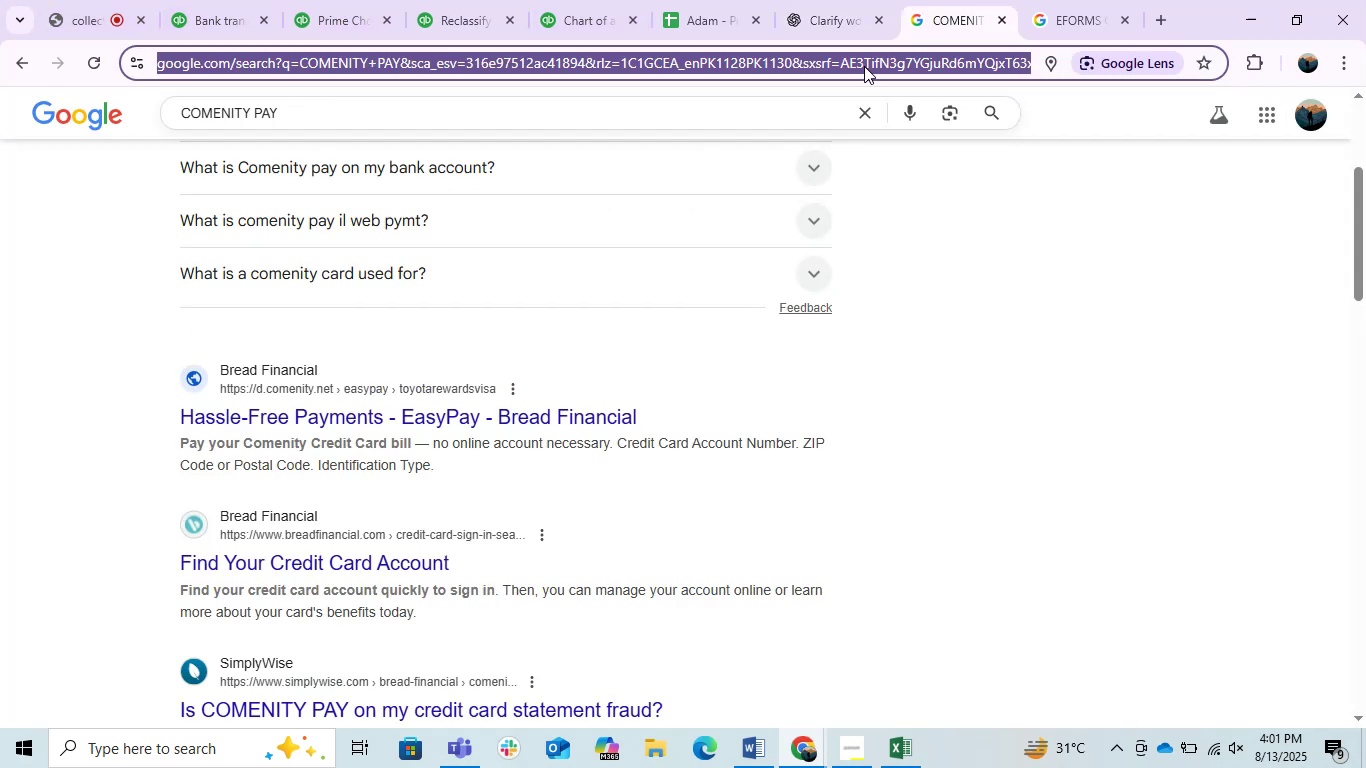 
key(Control+V)
 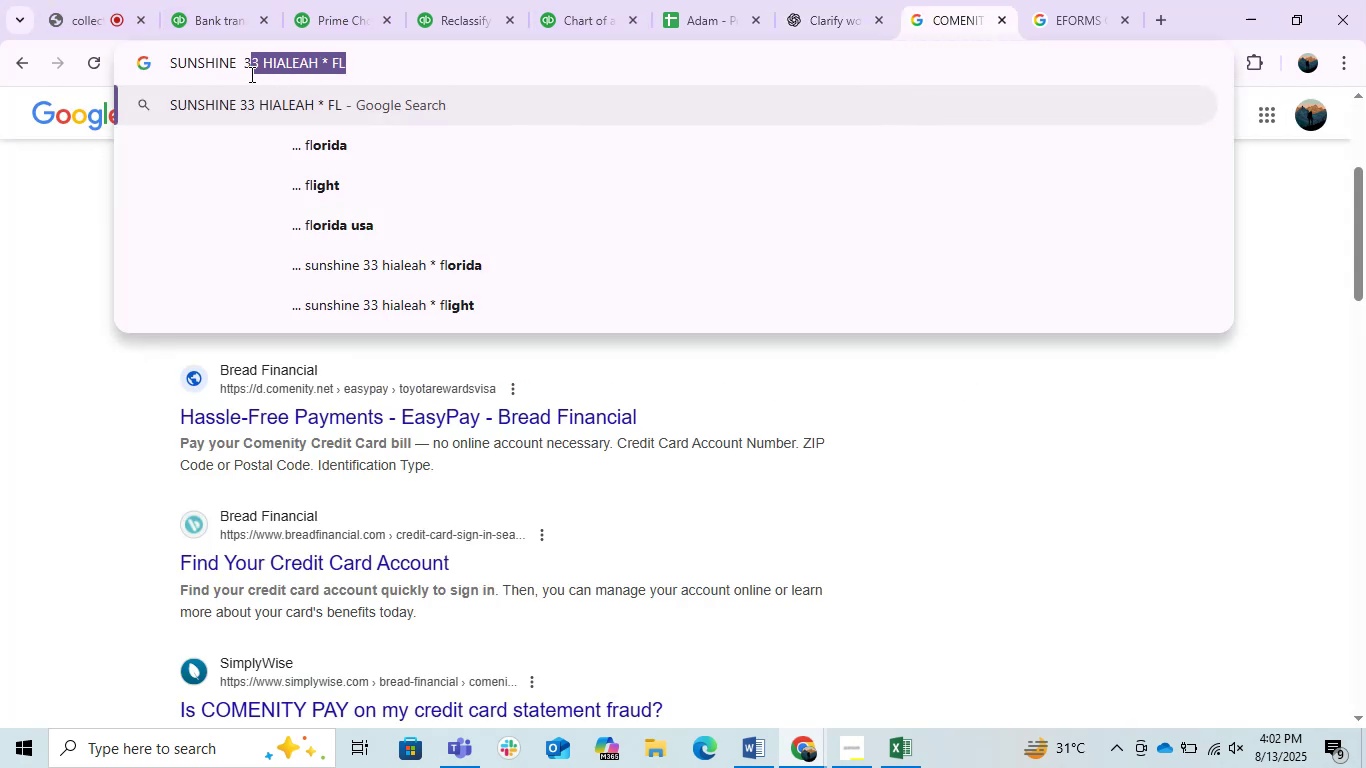 
key(Backspace)
 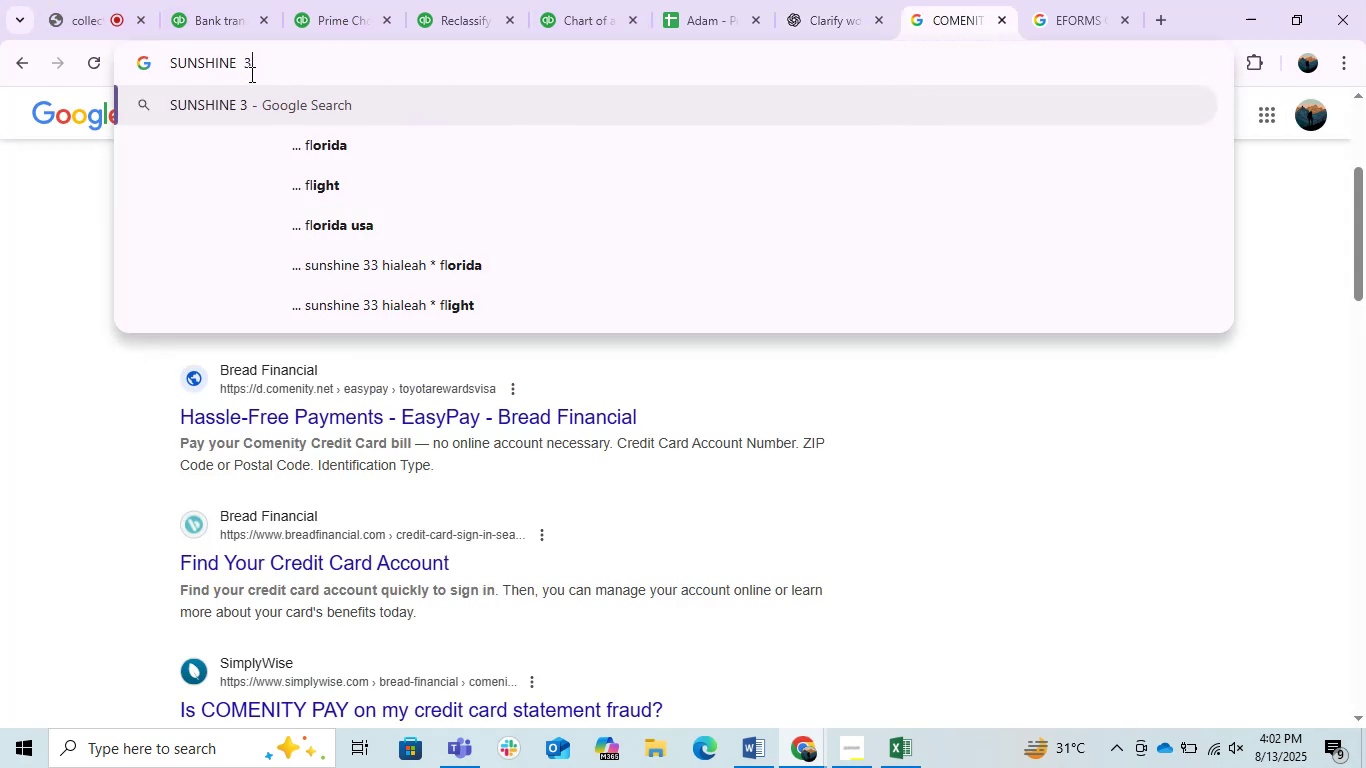 
key(Backspace)
 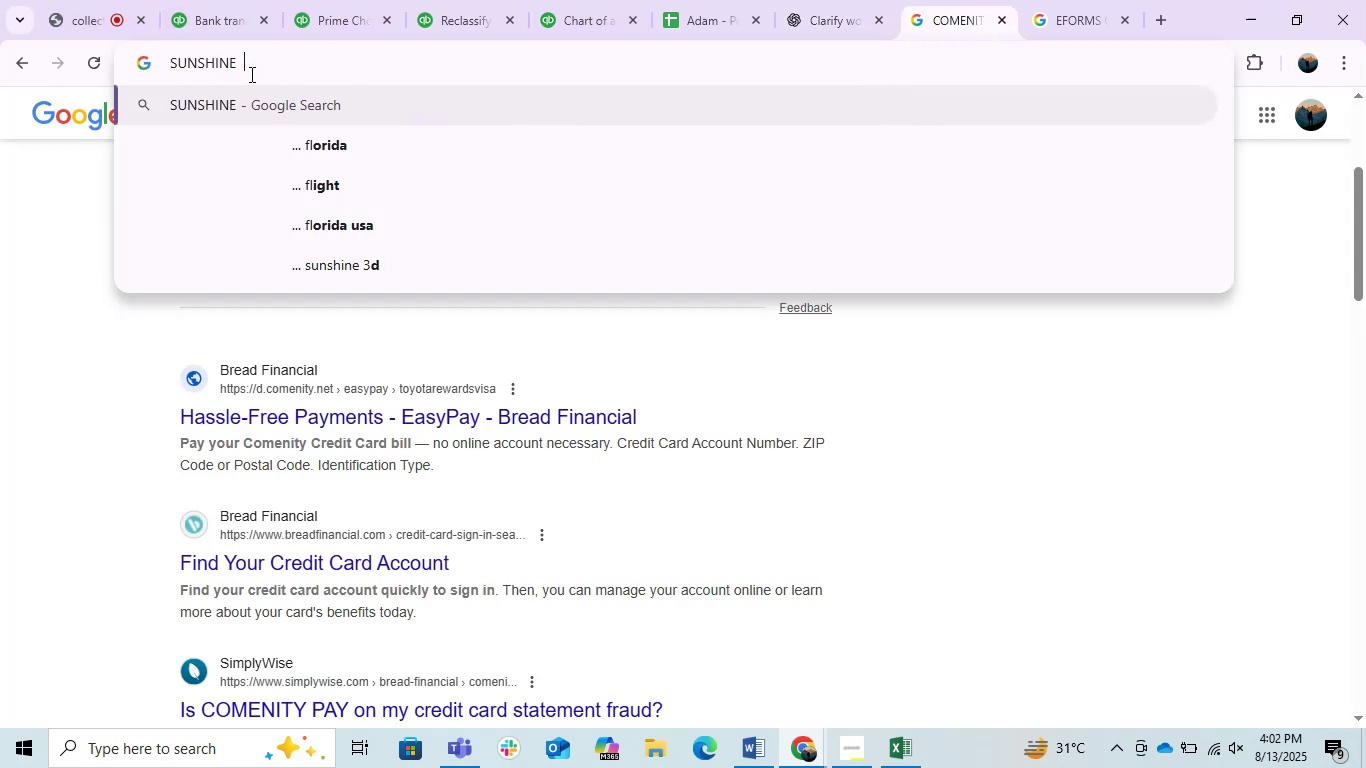 
key(Enter)
 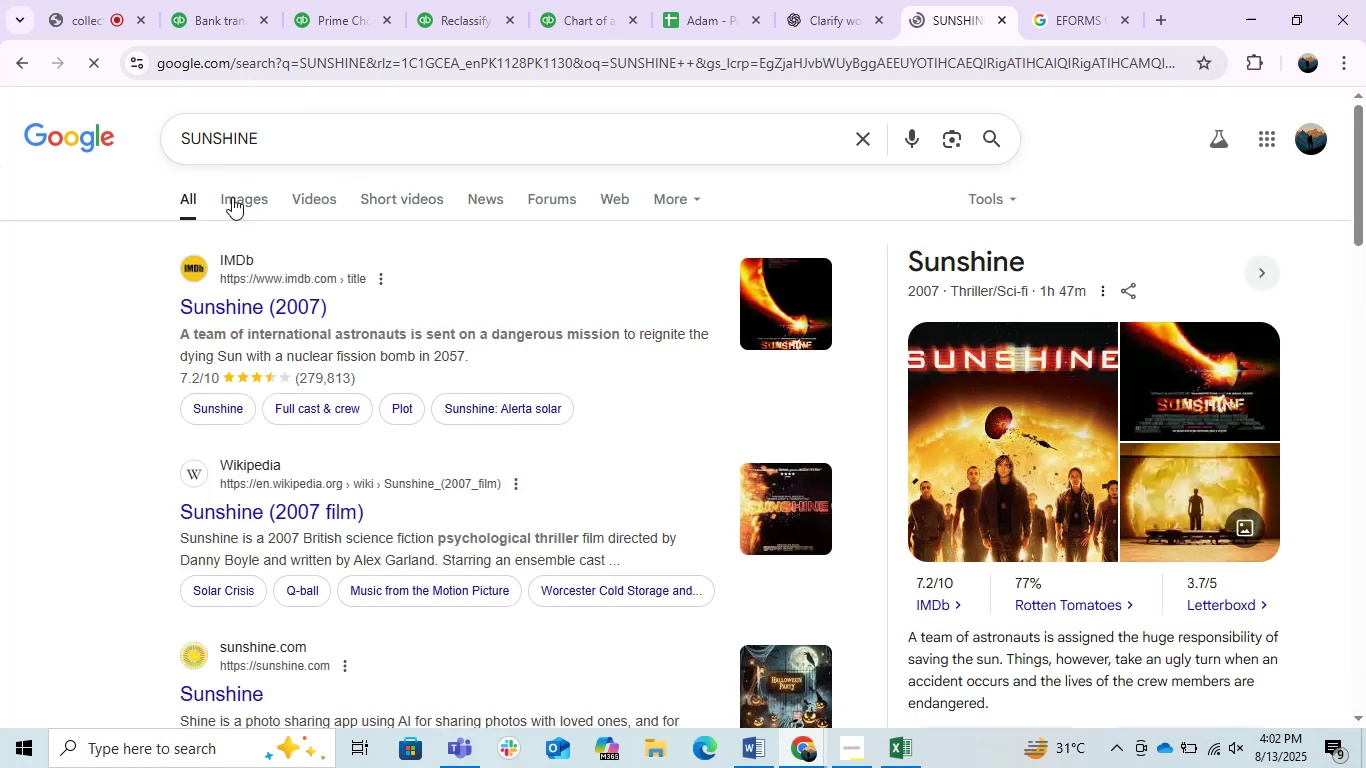 
left_click([296, 138])
 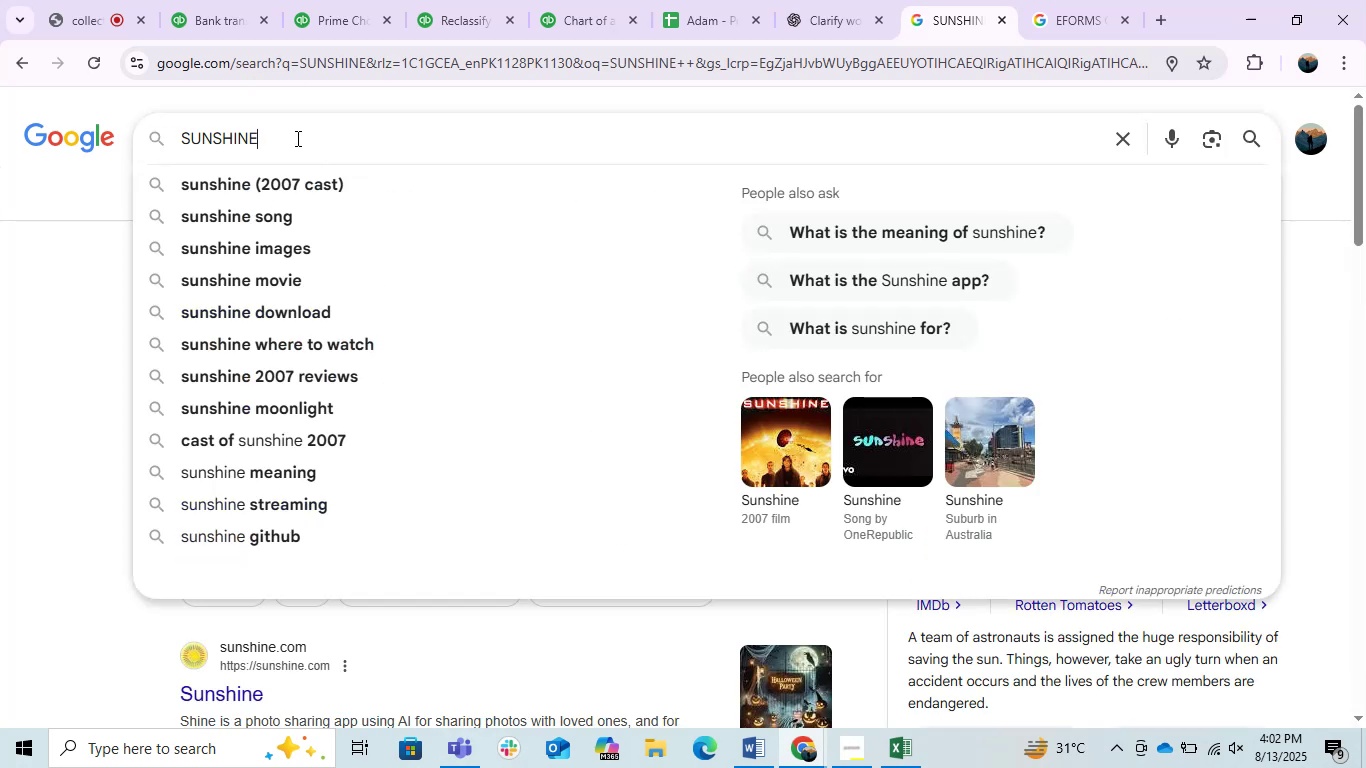 
key(Space)
 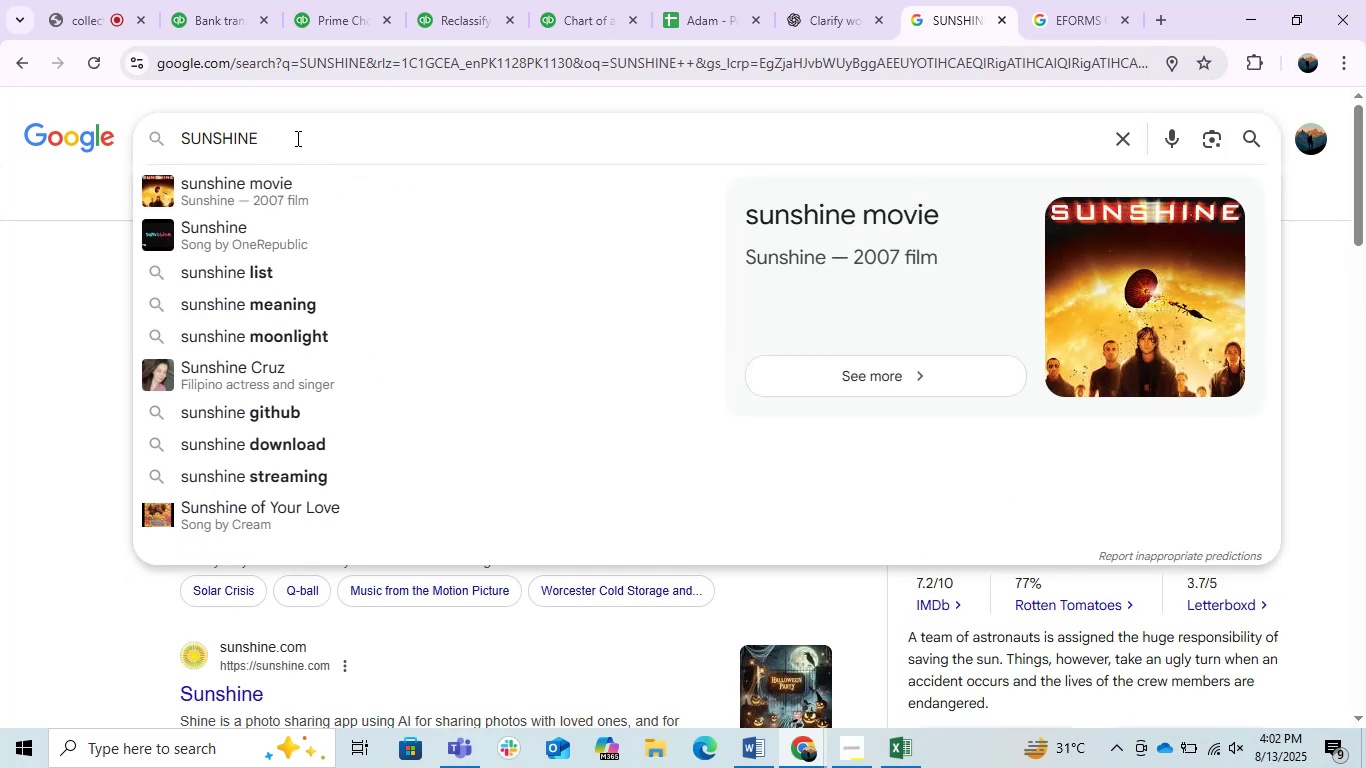 
type(GA)
key(Backspace)
type(D)
key(Backspace)
type(S)
 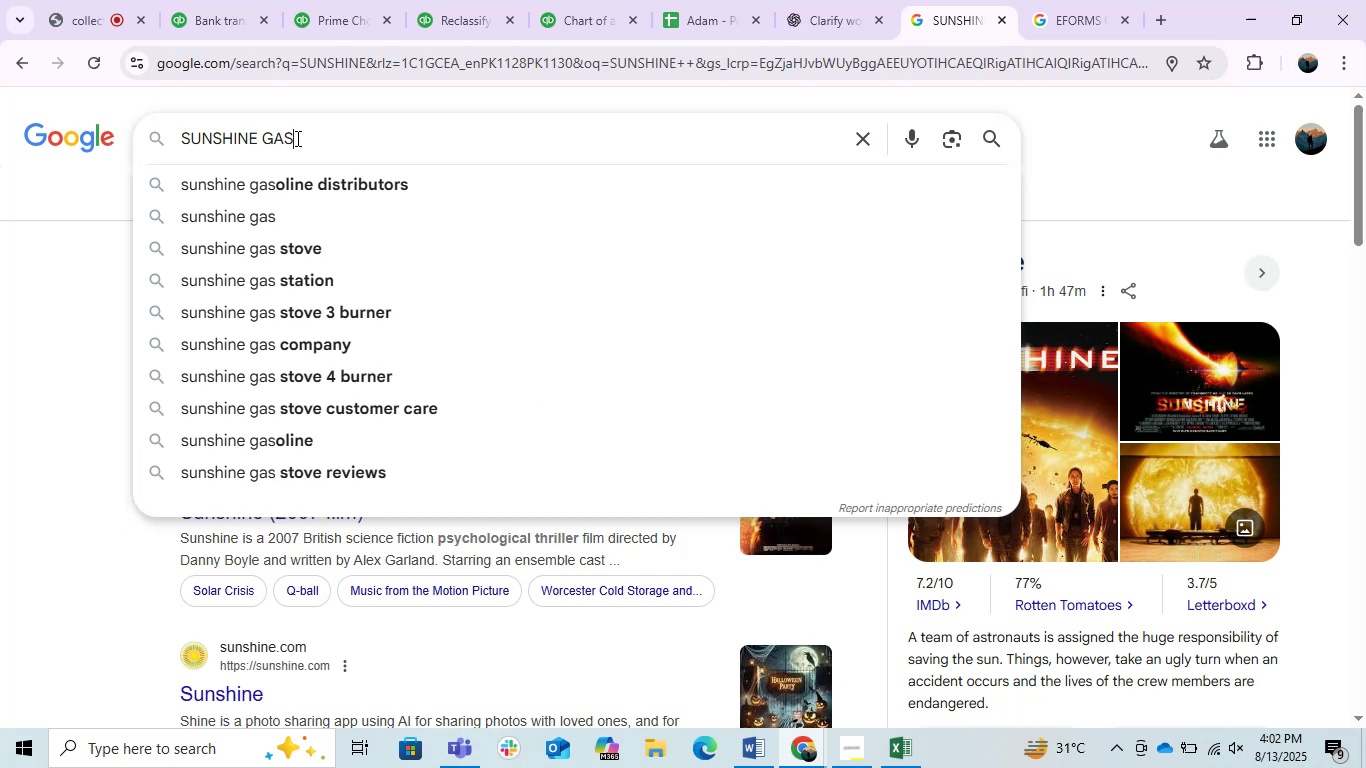 
left_click([273, 225])
 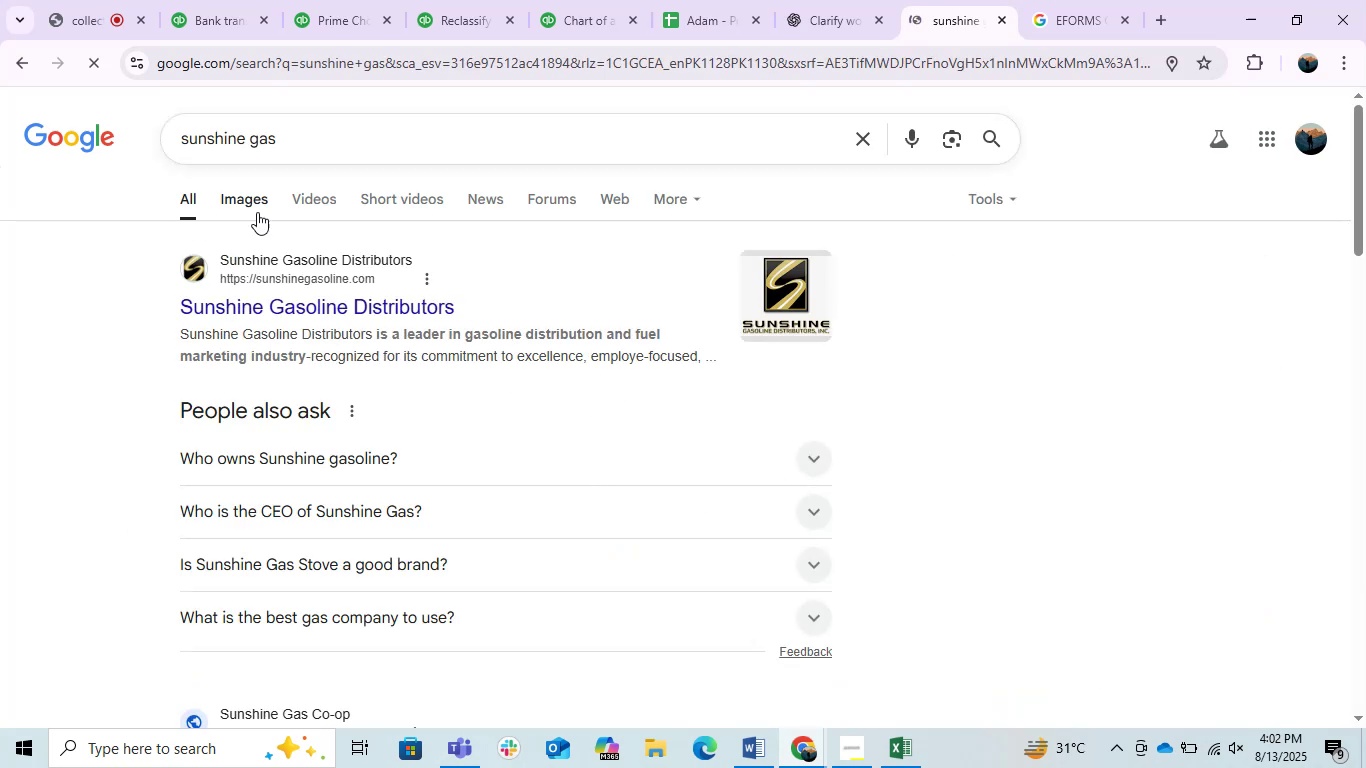 
left_click([300, 141])
 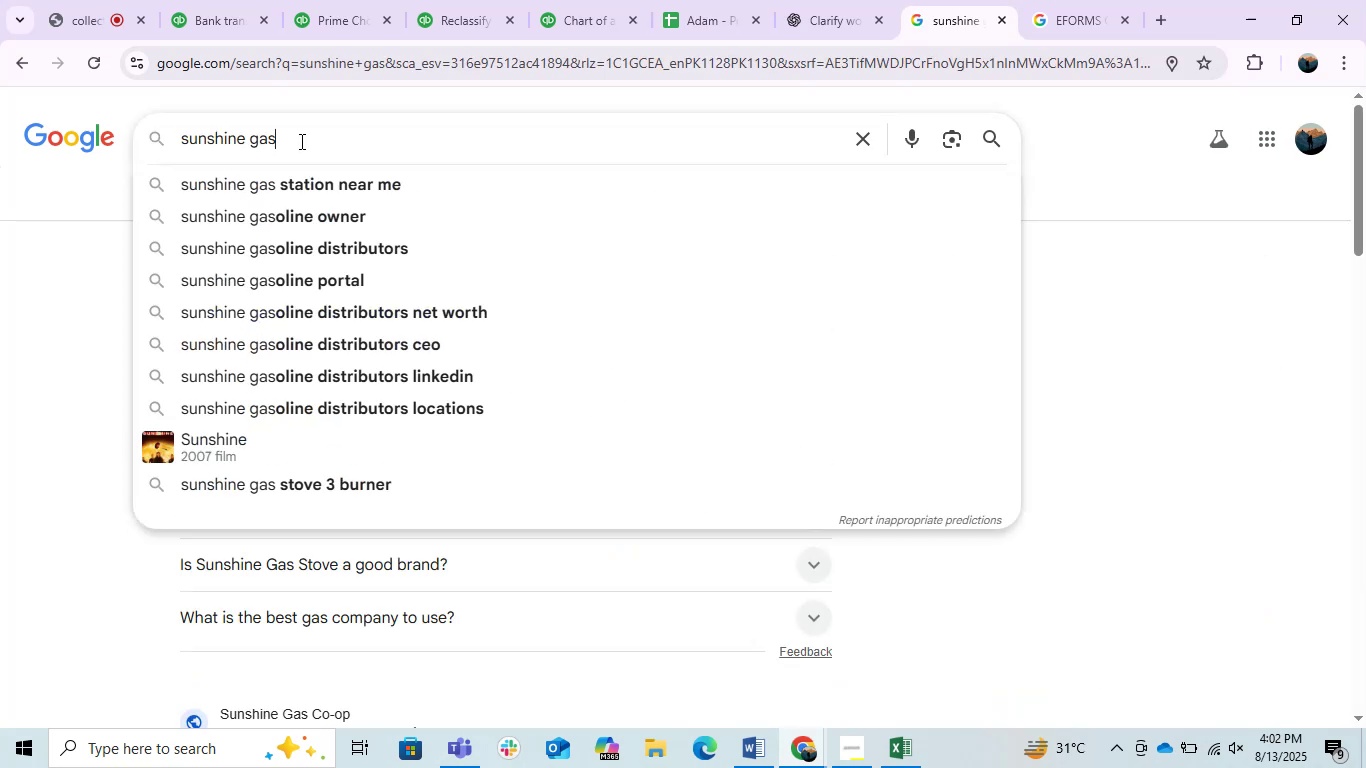 
key(Space)
 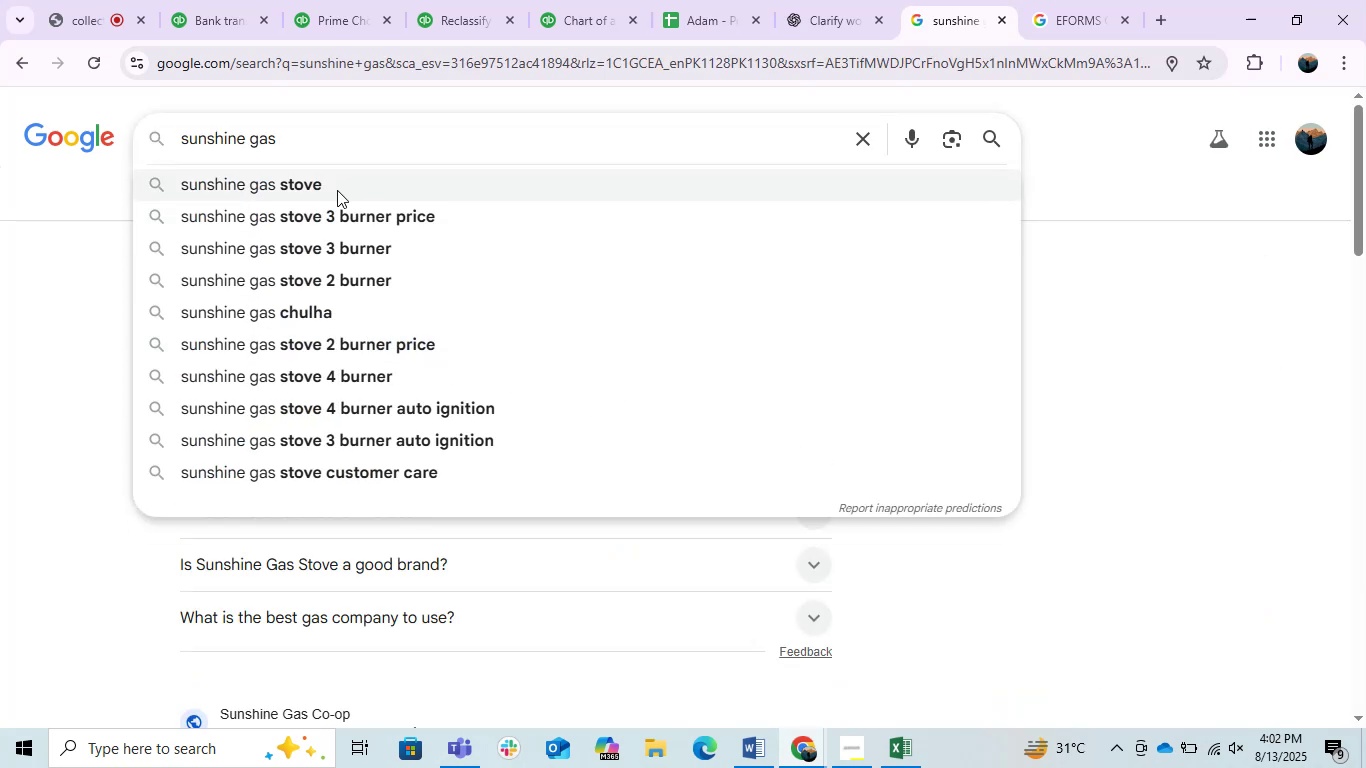 
type(STA)
 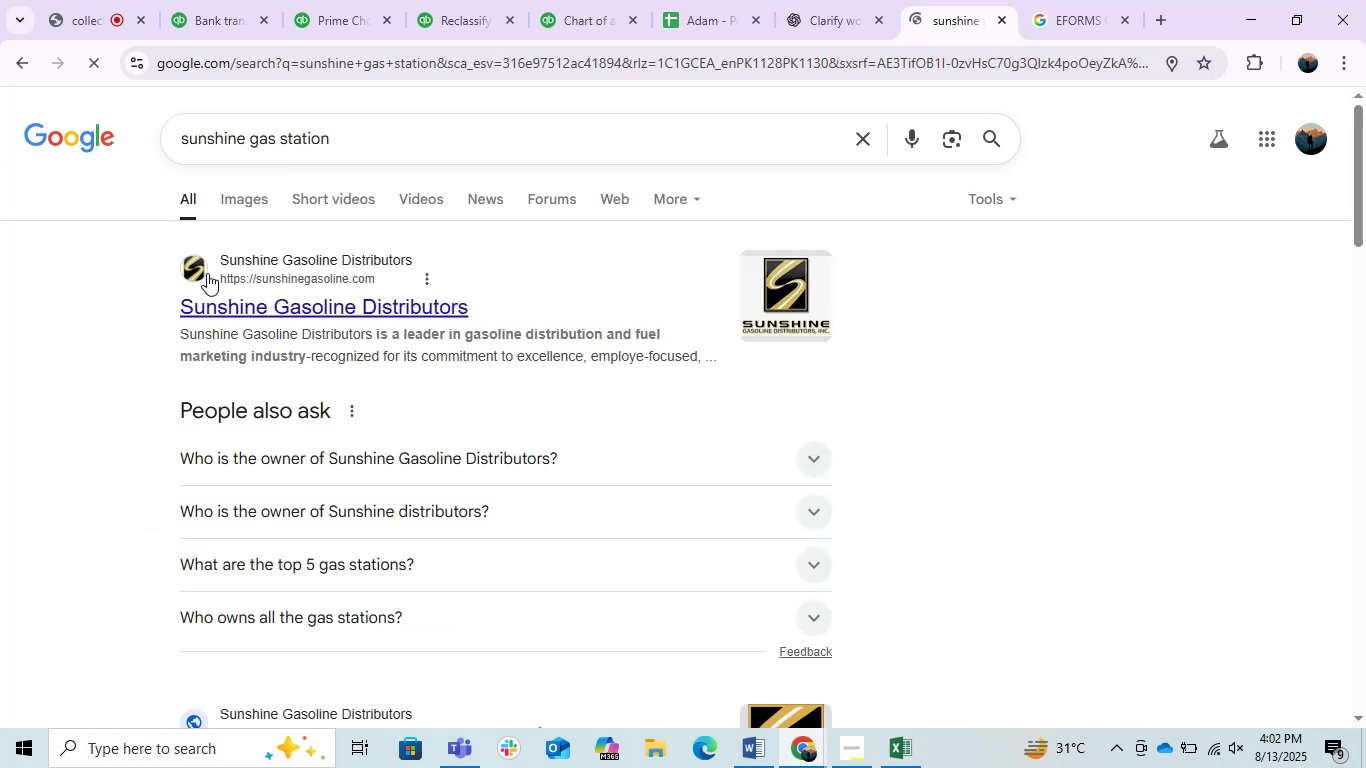 
left_click([268, 197])
 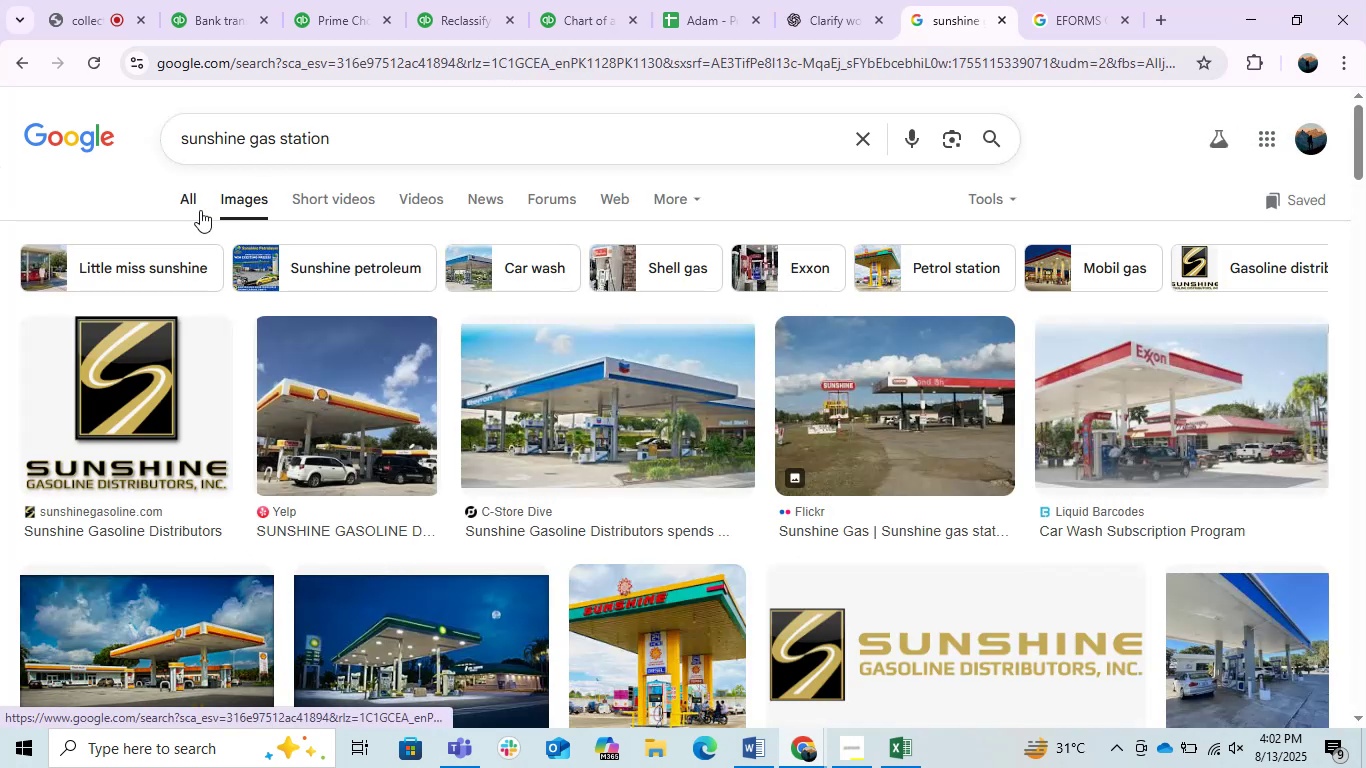 
left_click([193, 210])
 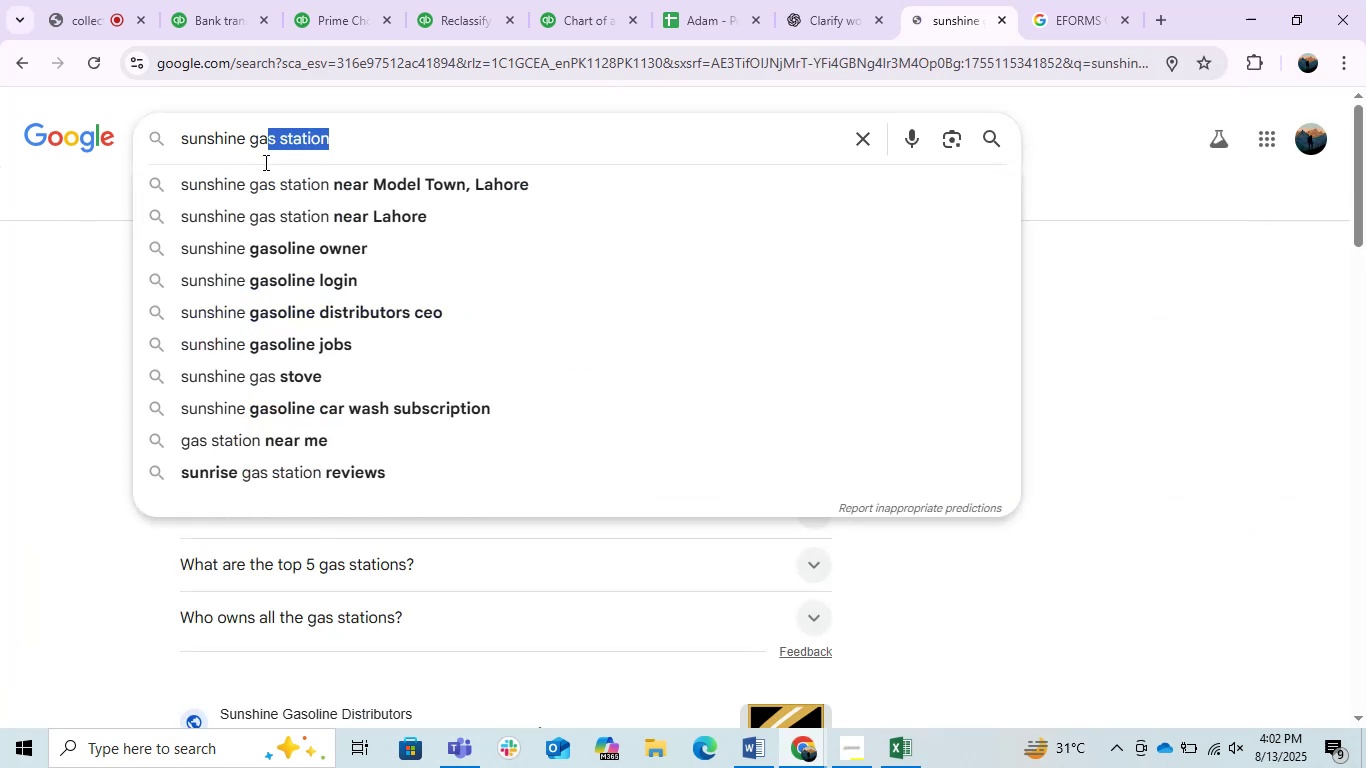 
key(Backspace)
 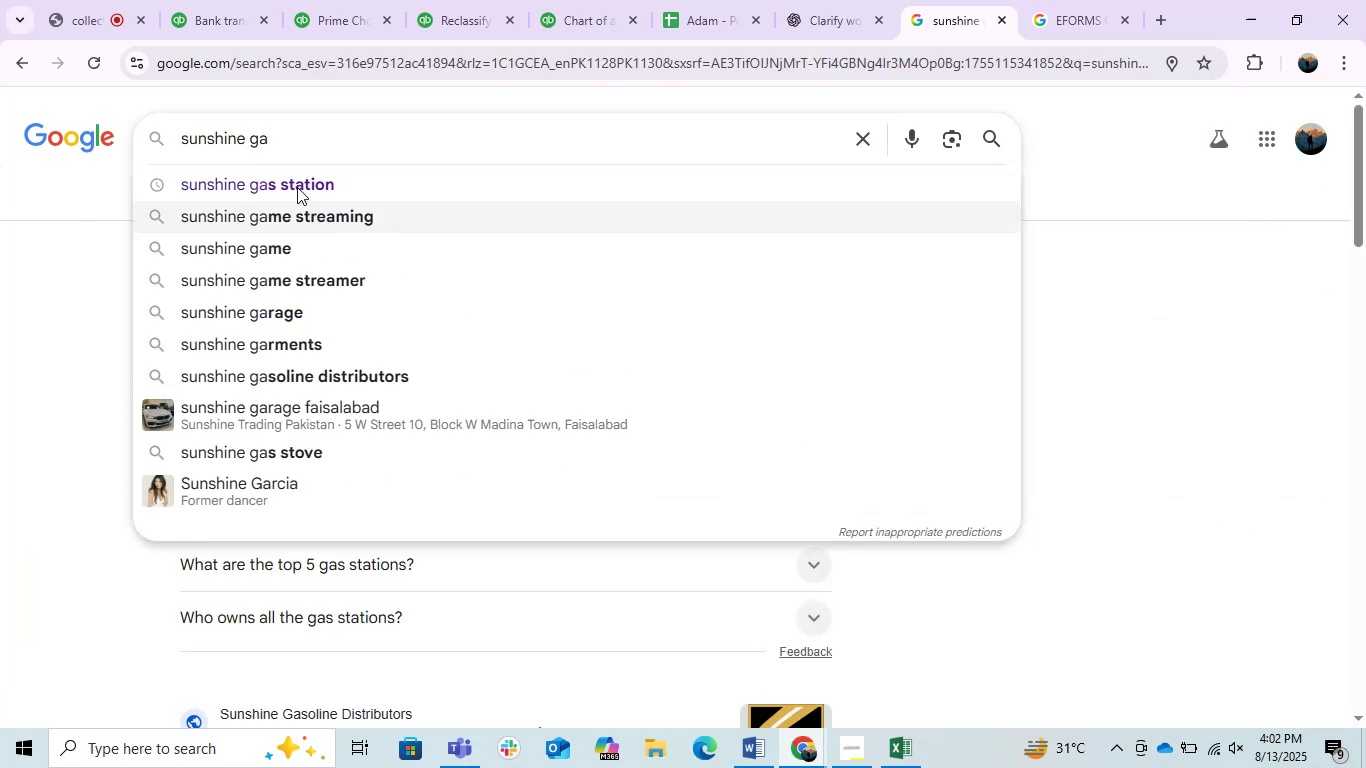 
left_click([292, 178])
 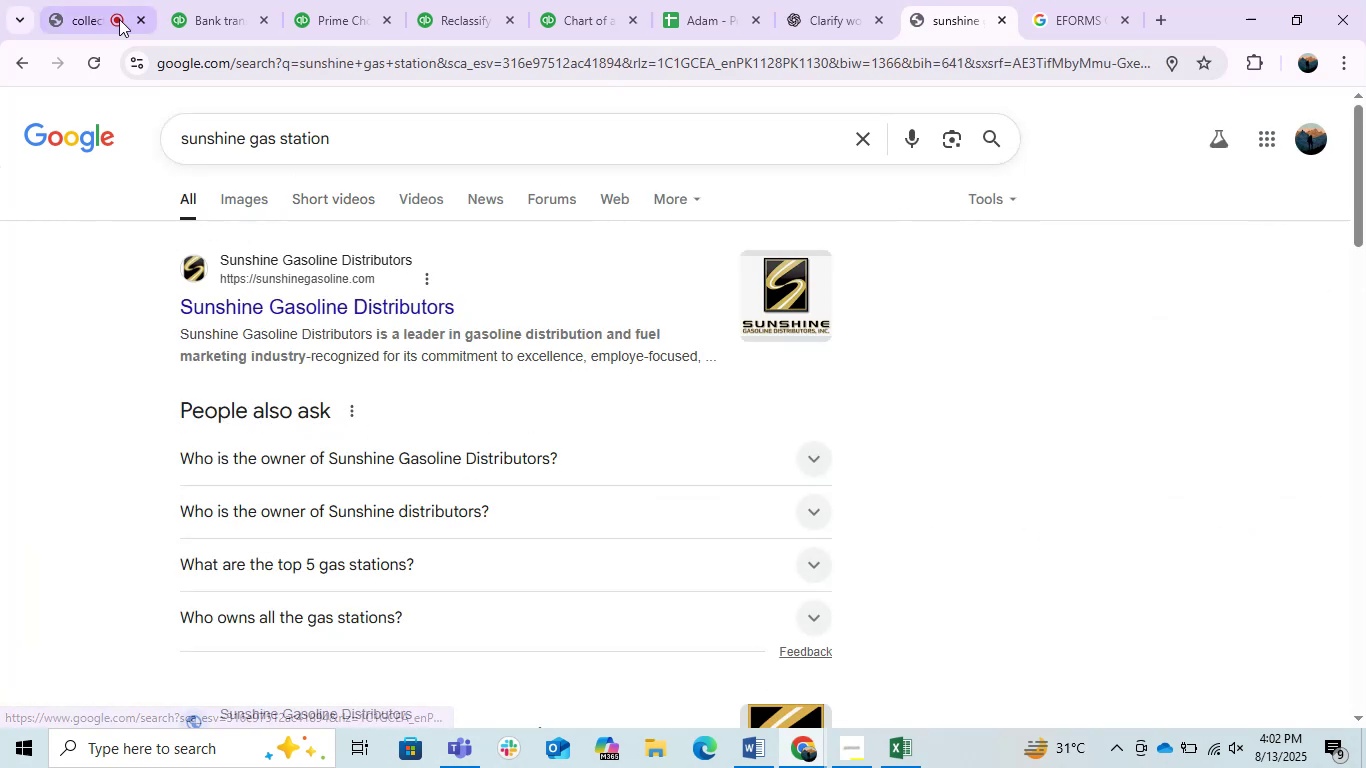 
left_click([250, 0])
 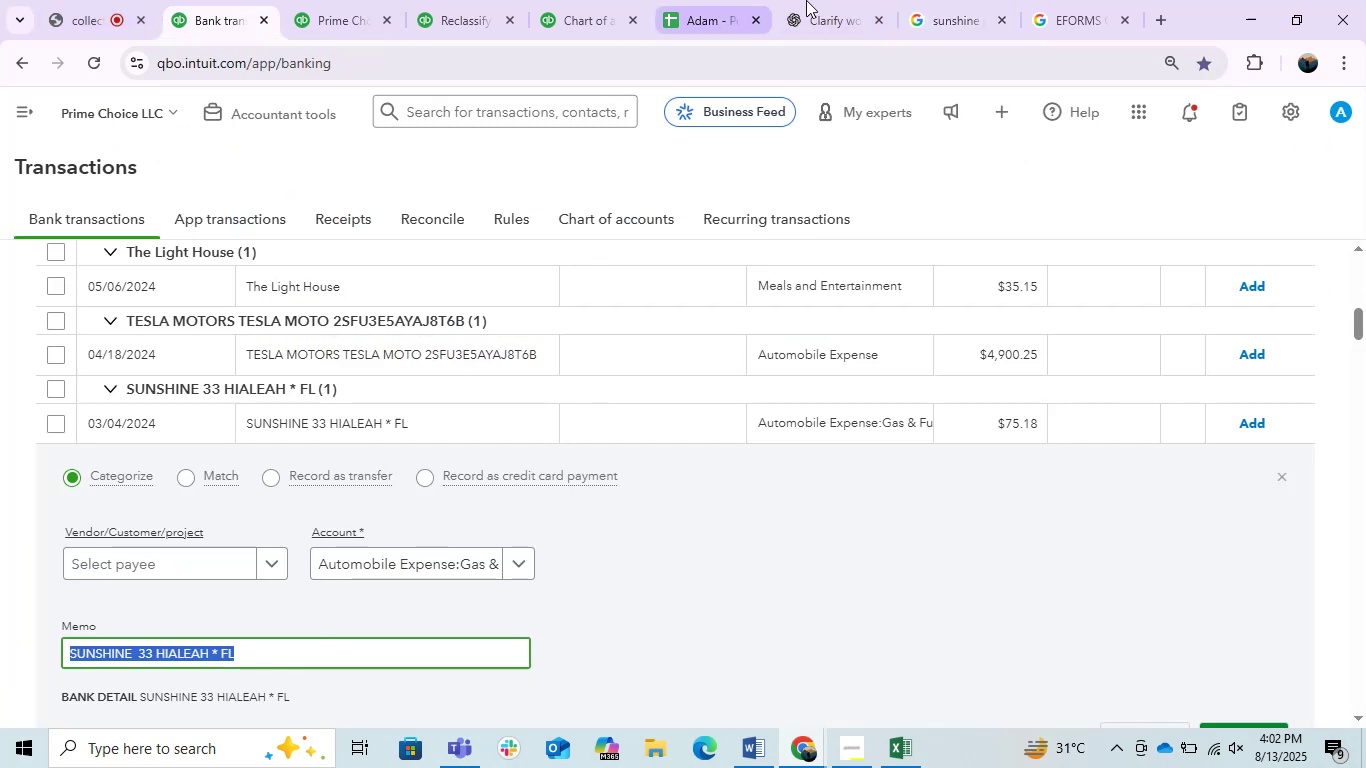 
left_click([830, 0])
 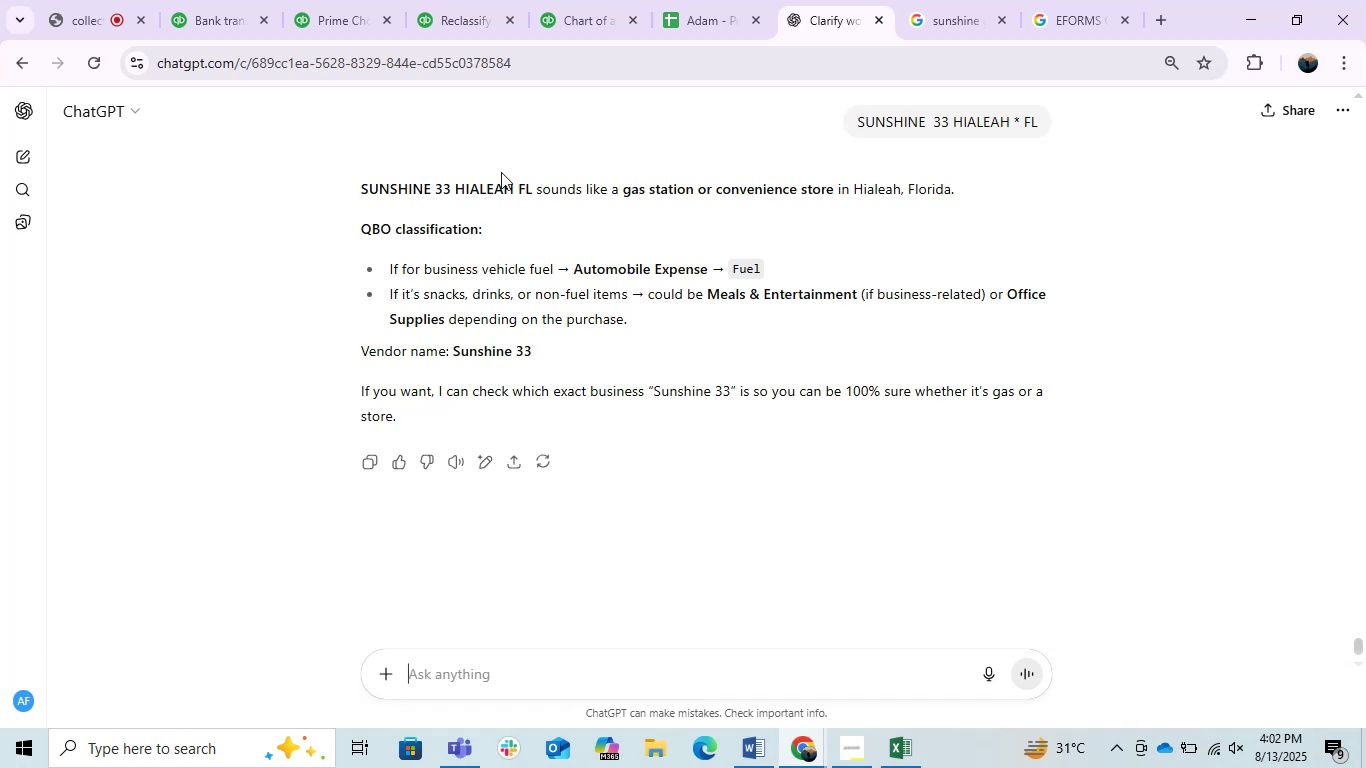 
left_click([234, 0])
 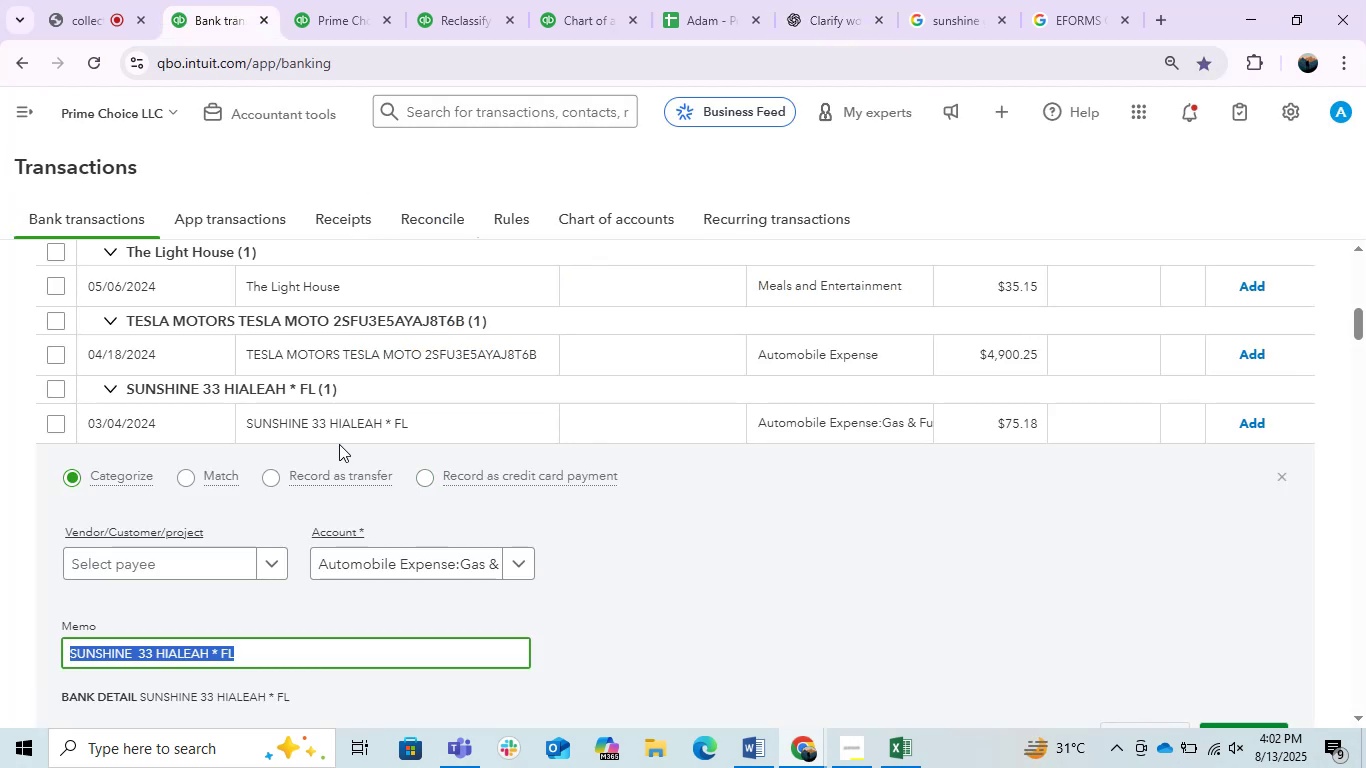 
left_click([317, 428])
 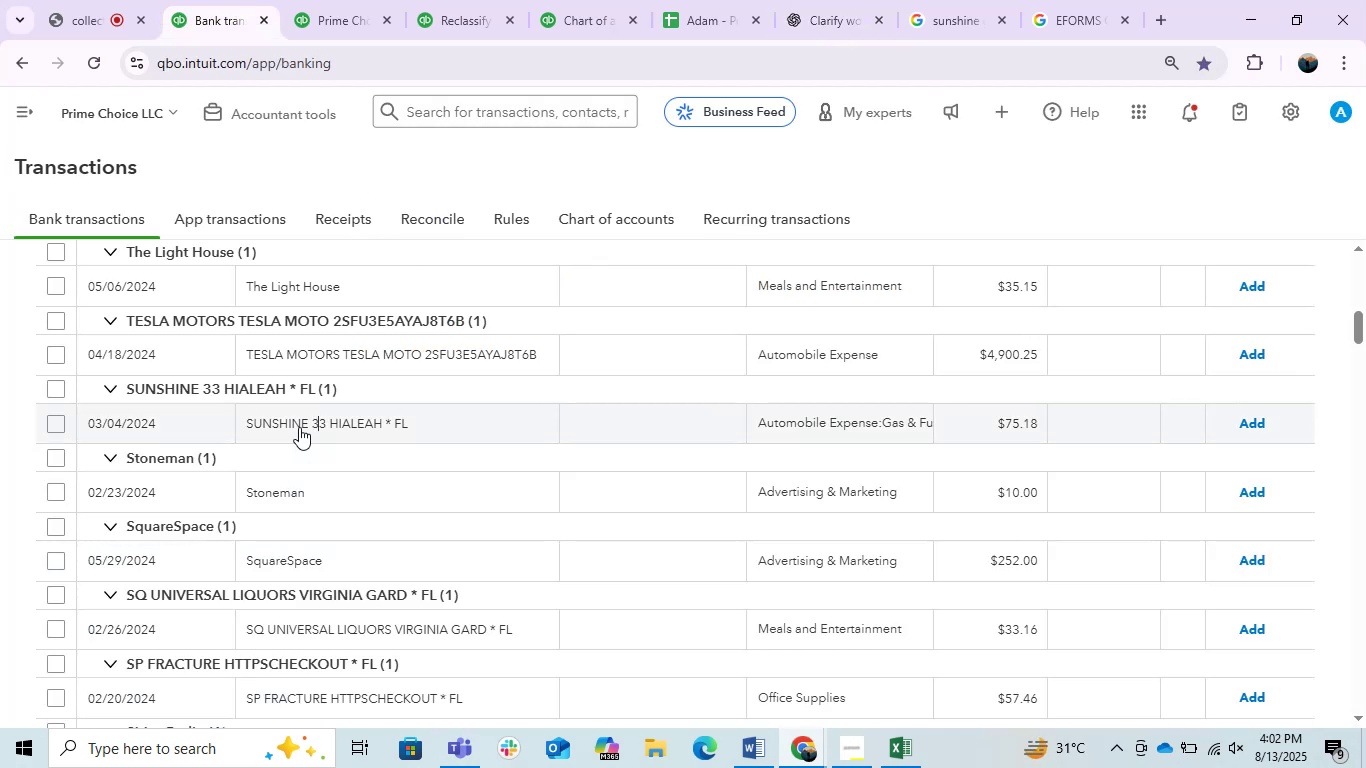 
left_click([298, 426])
 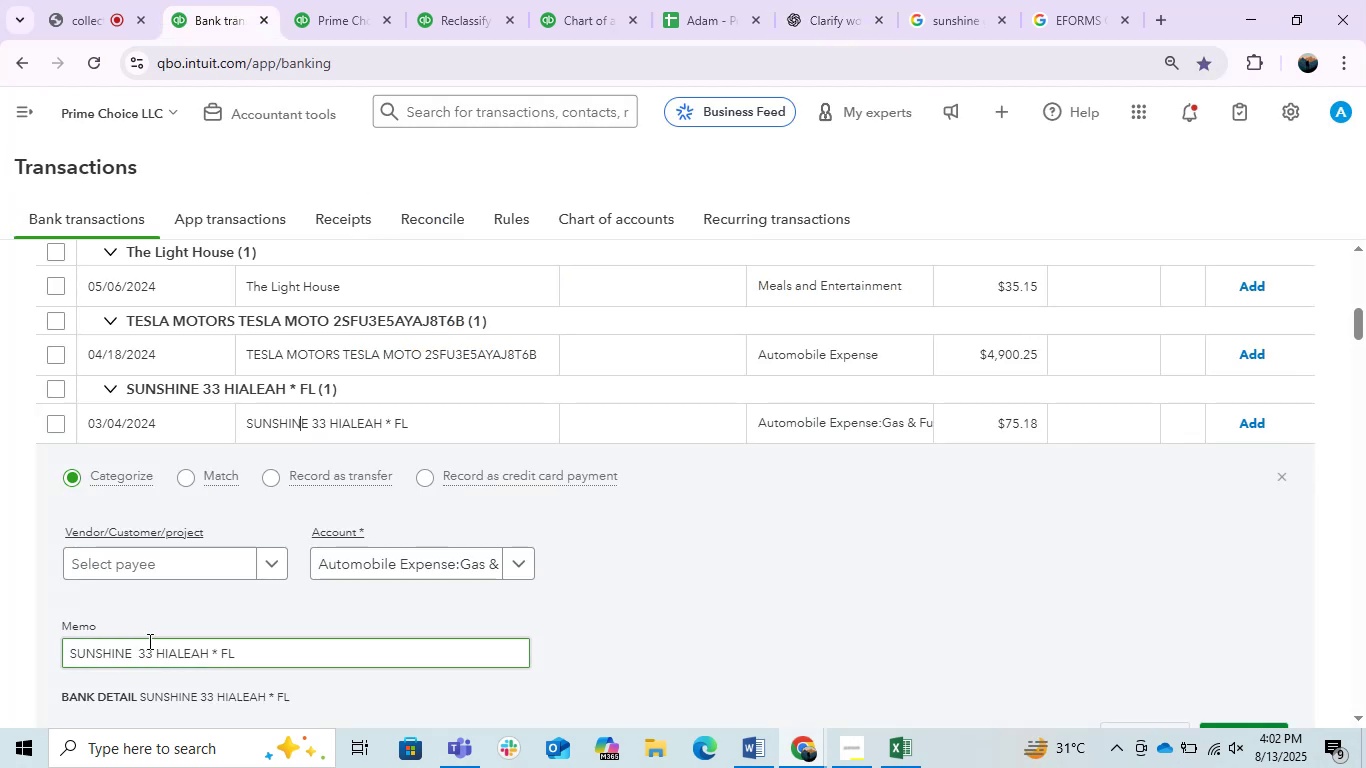 
key(Control+C)
 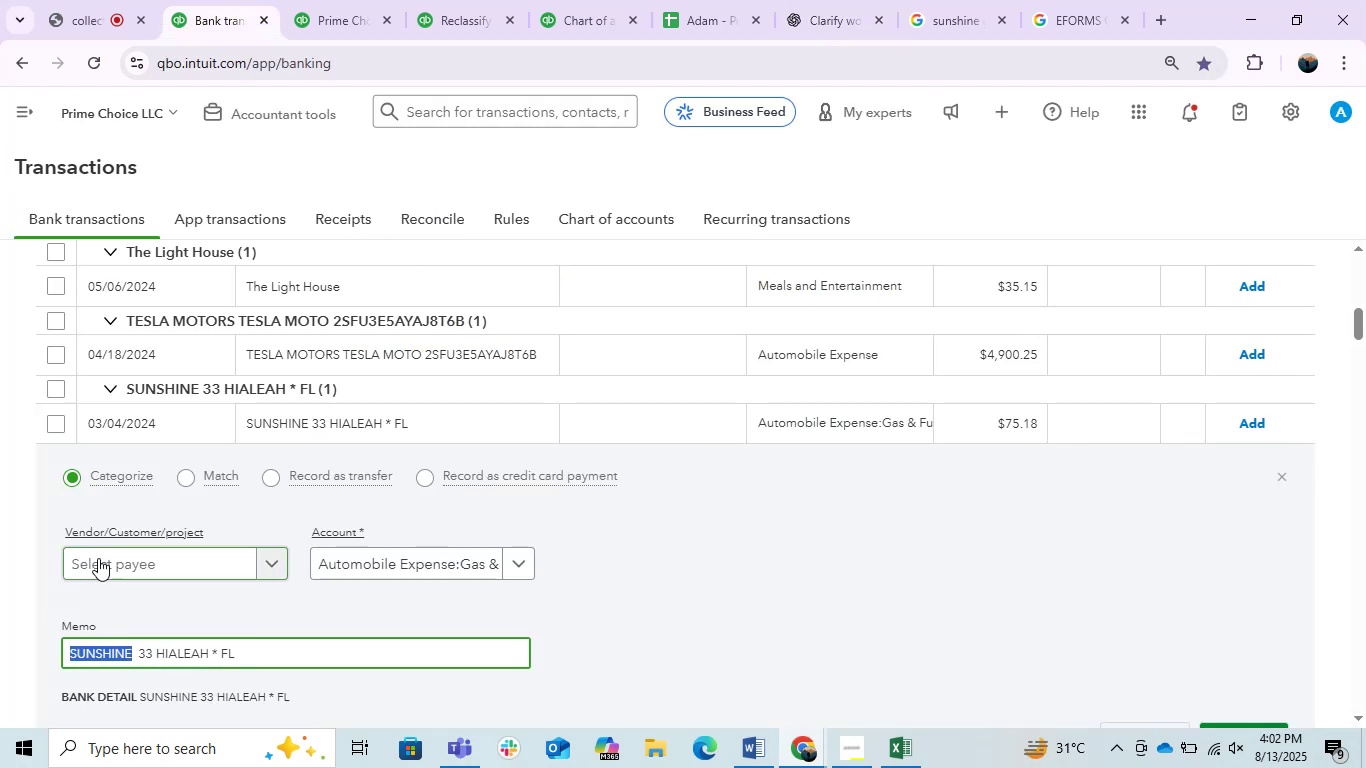 
left_click([98, 558])
 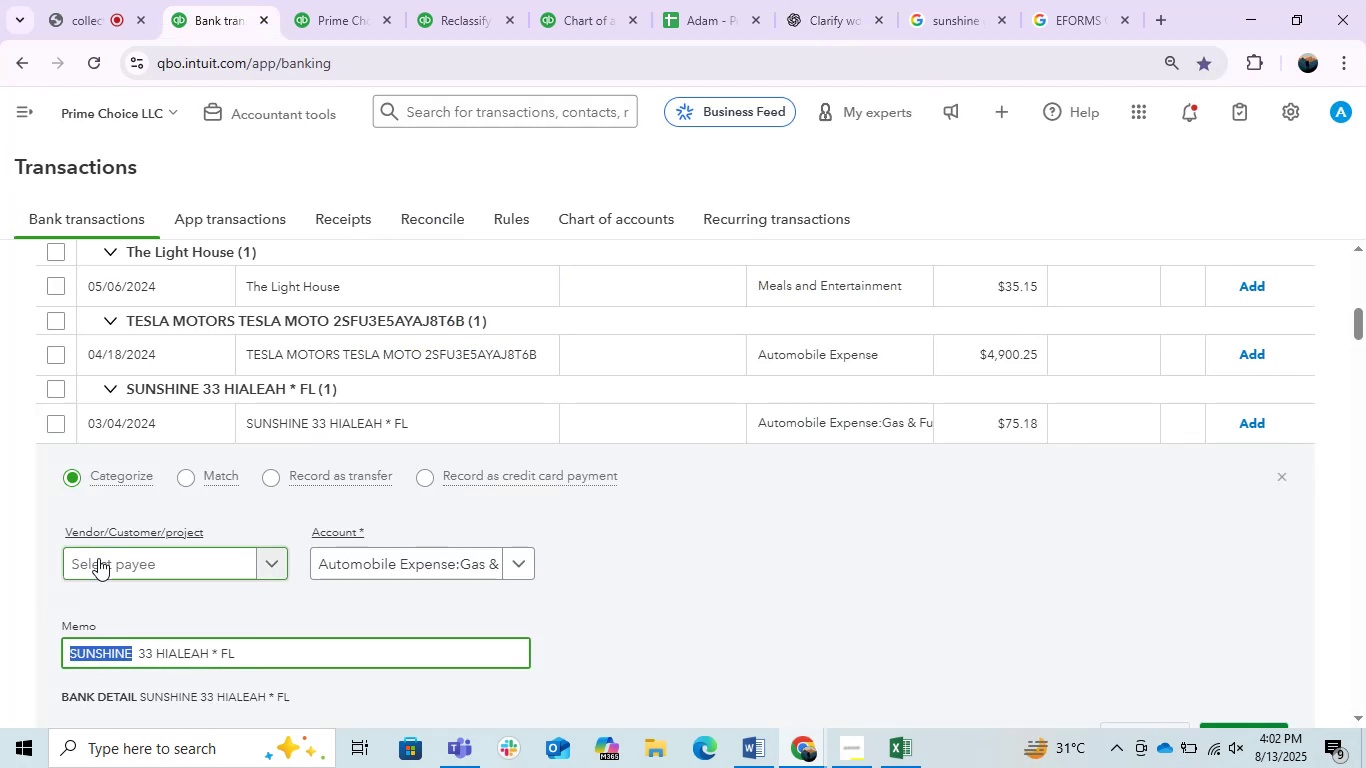 
key(Control+V)
 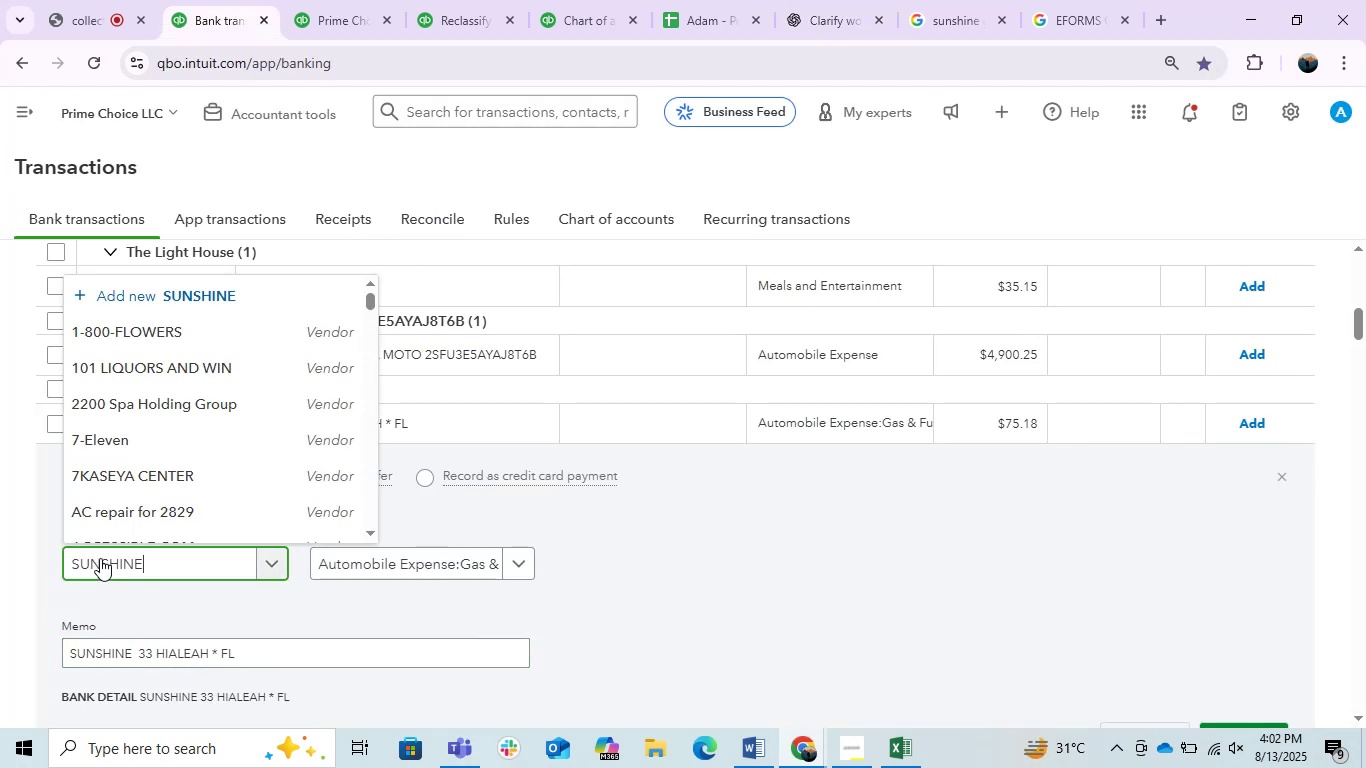 
mouse_move([129, 535])
 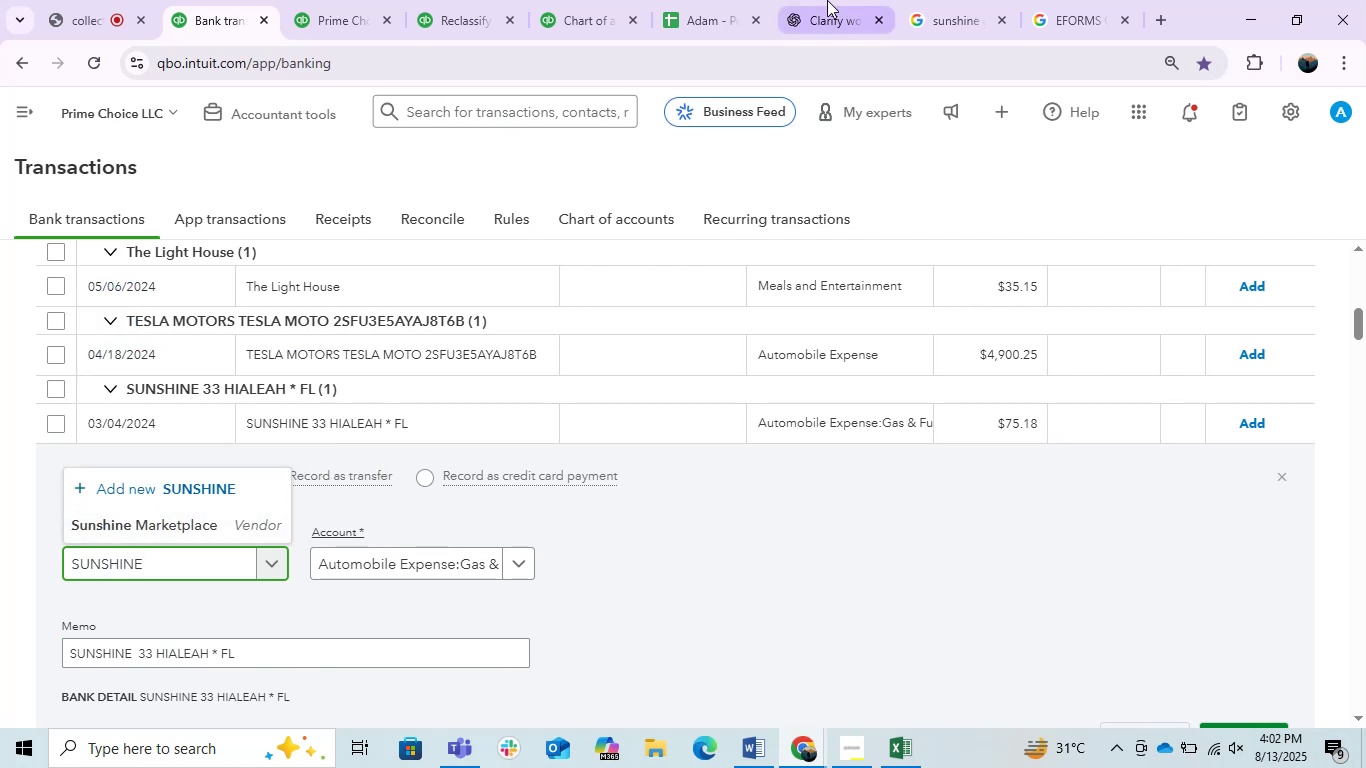 
left_click([827, 0])
 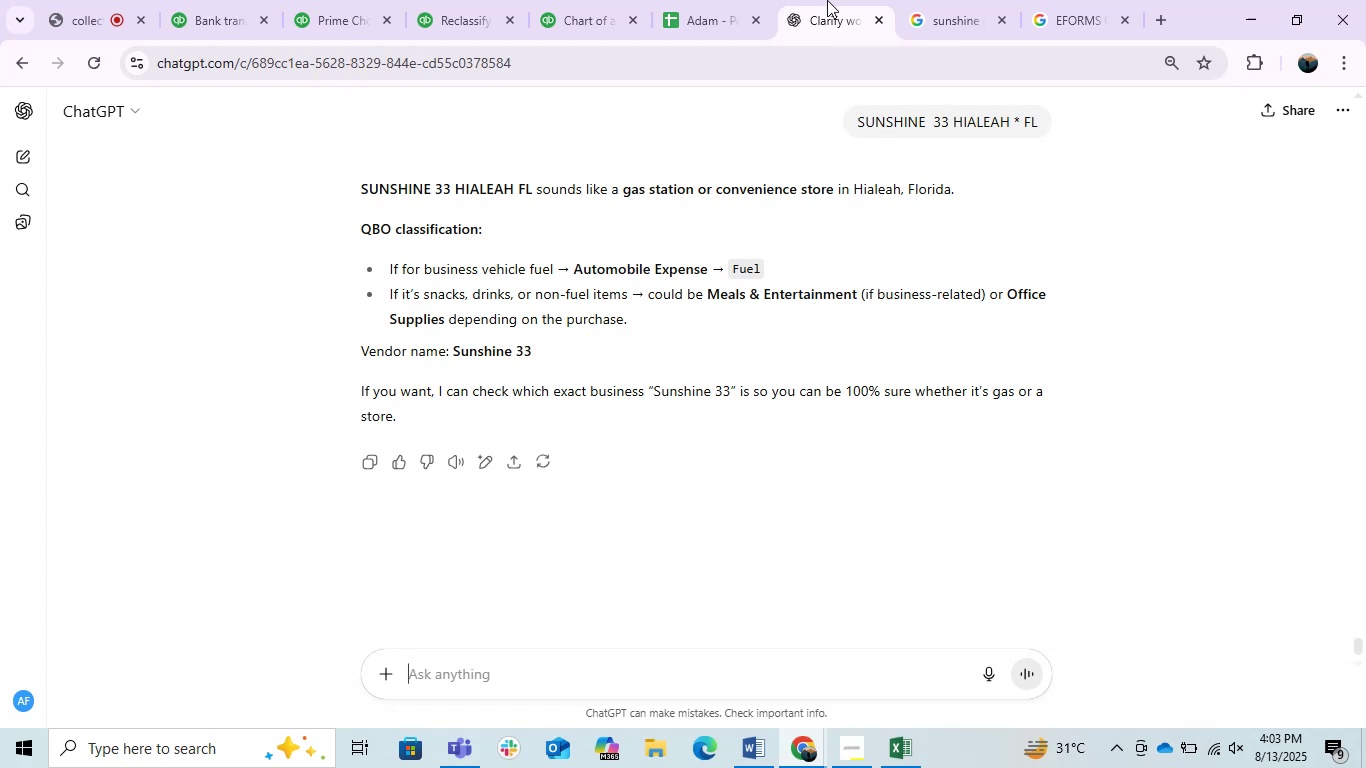 
wait(9.22)
 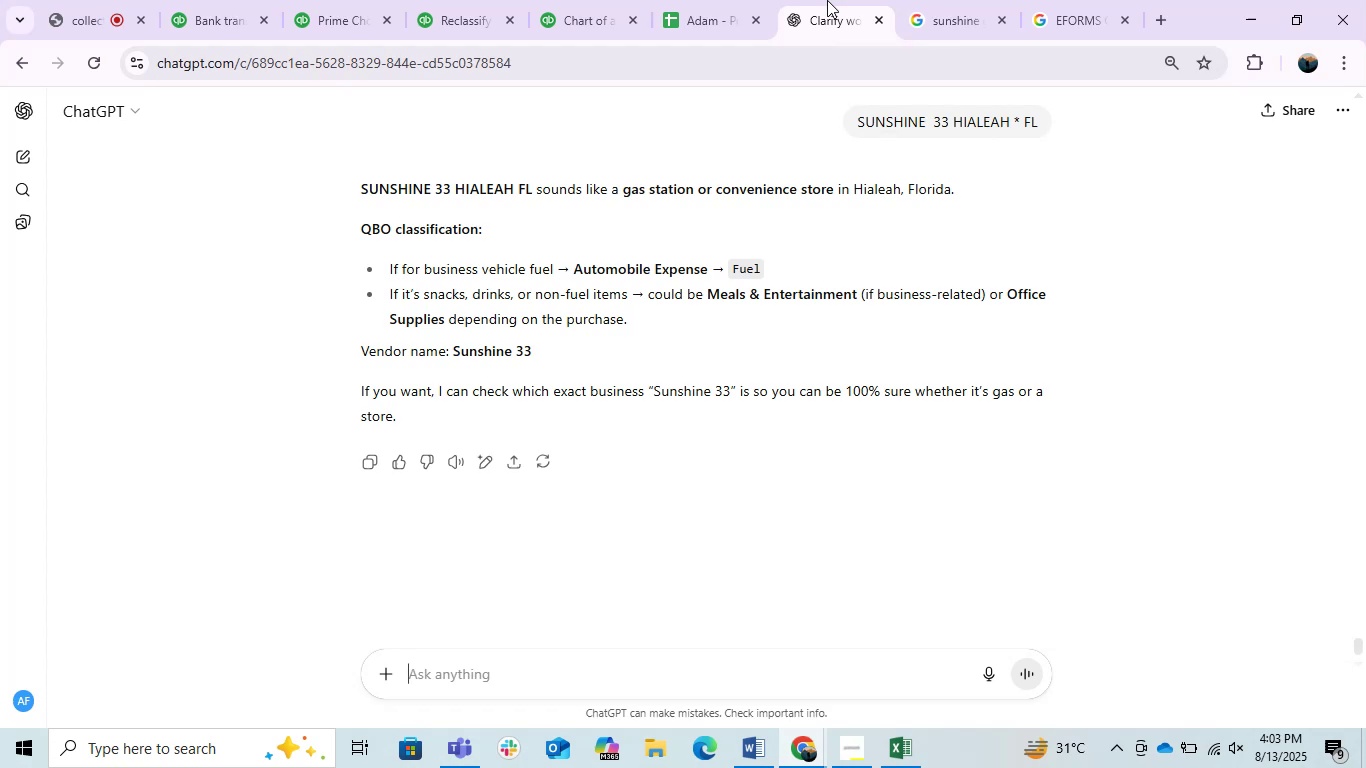 
left_click([245, 3])
 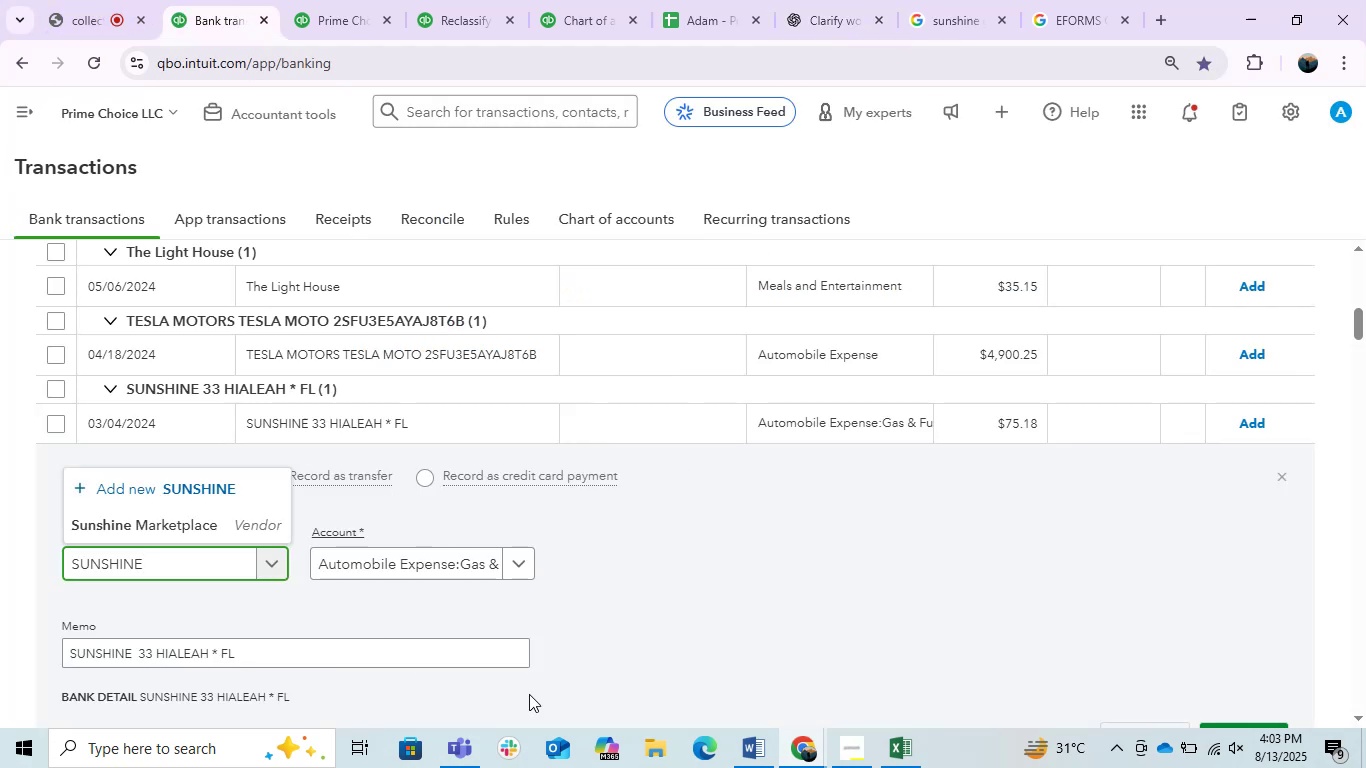 
scroll: coordinate [563, 609], scroll_direction: down, amount: 1.0
 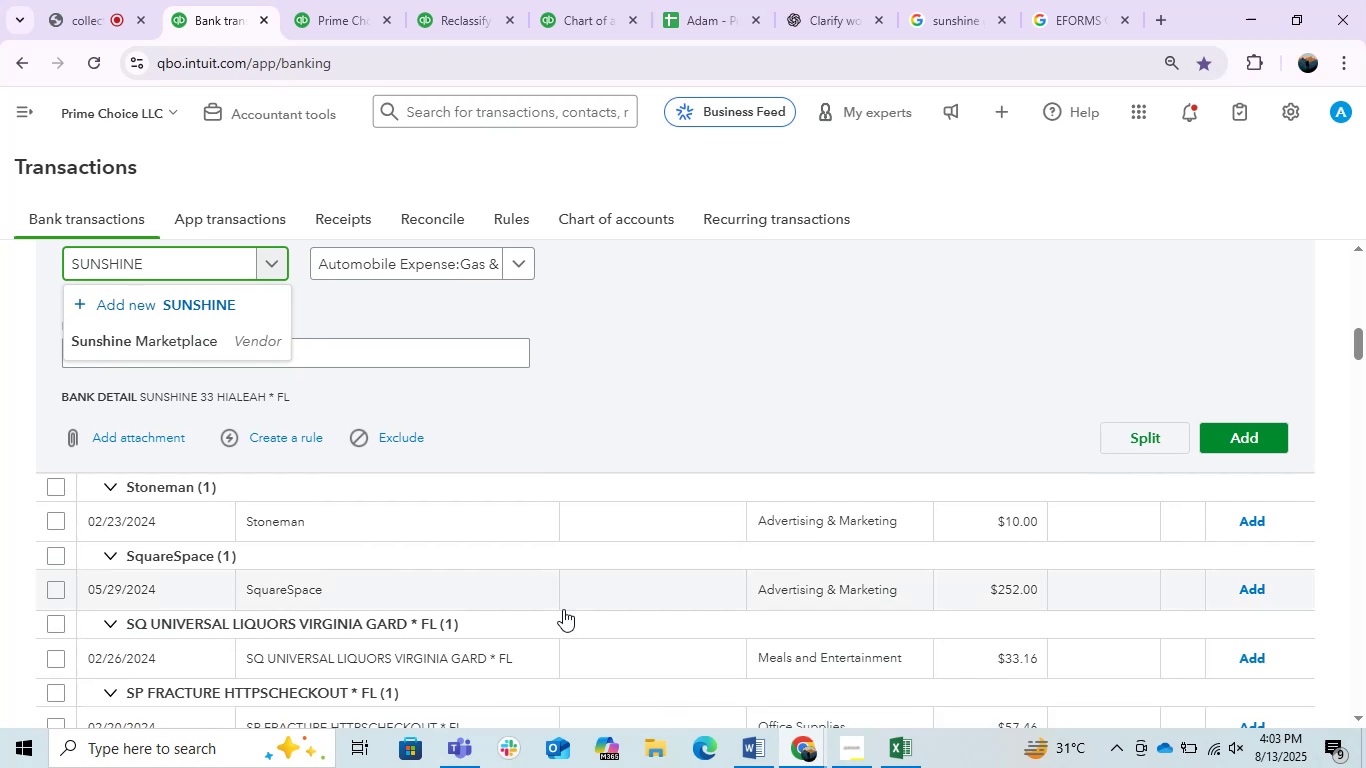 
scroll: coordinate [563, 609], scroll_direction: up, amount: 1.0
 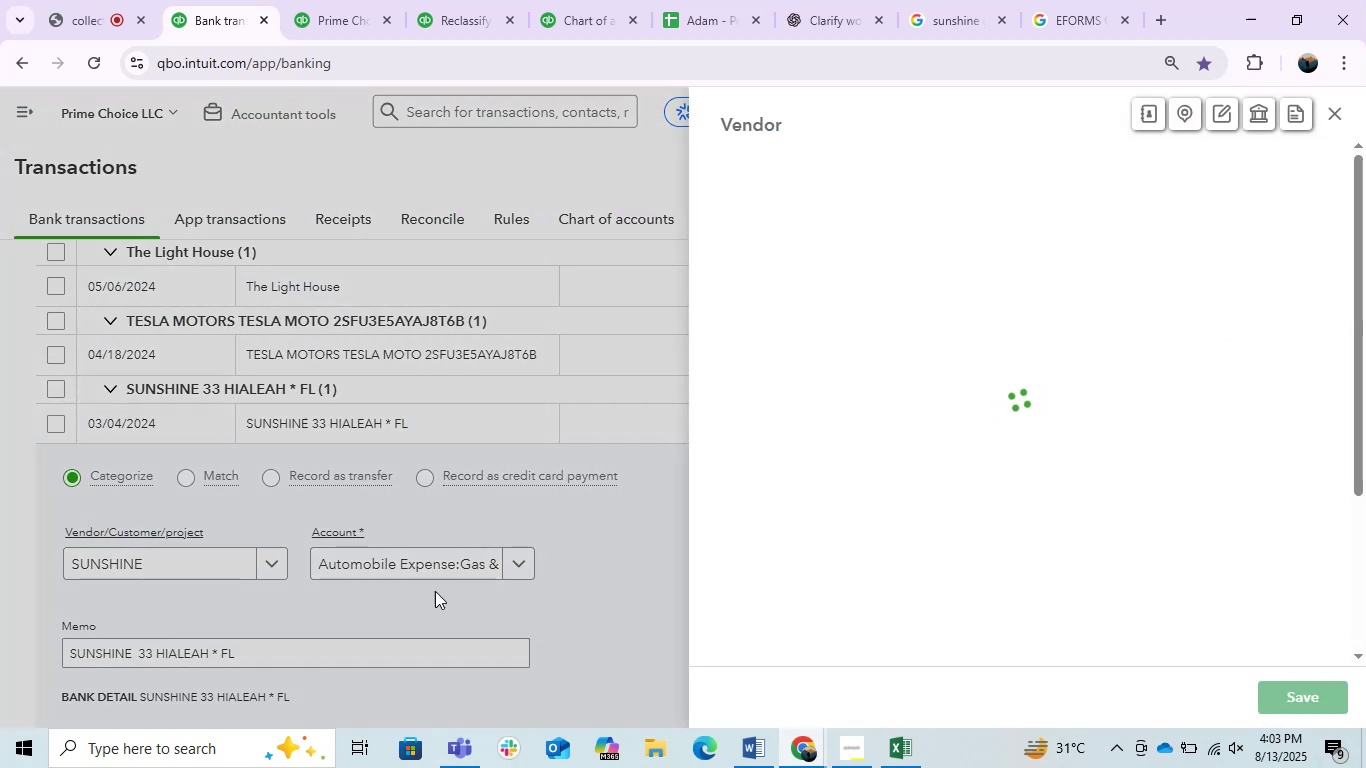 
wait(6.02)
 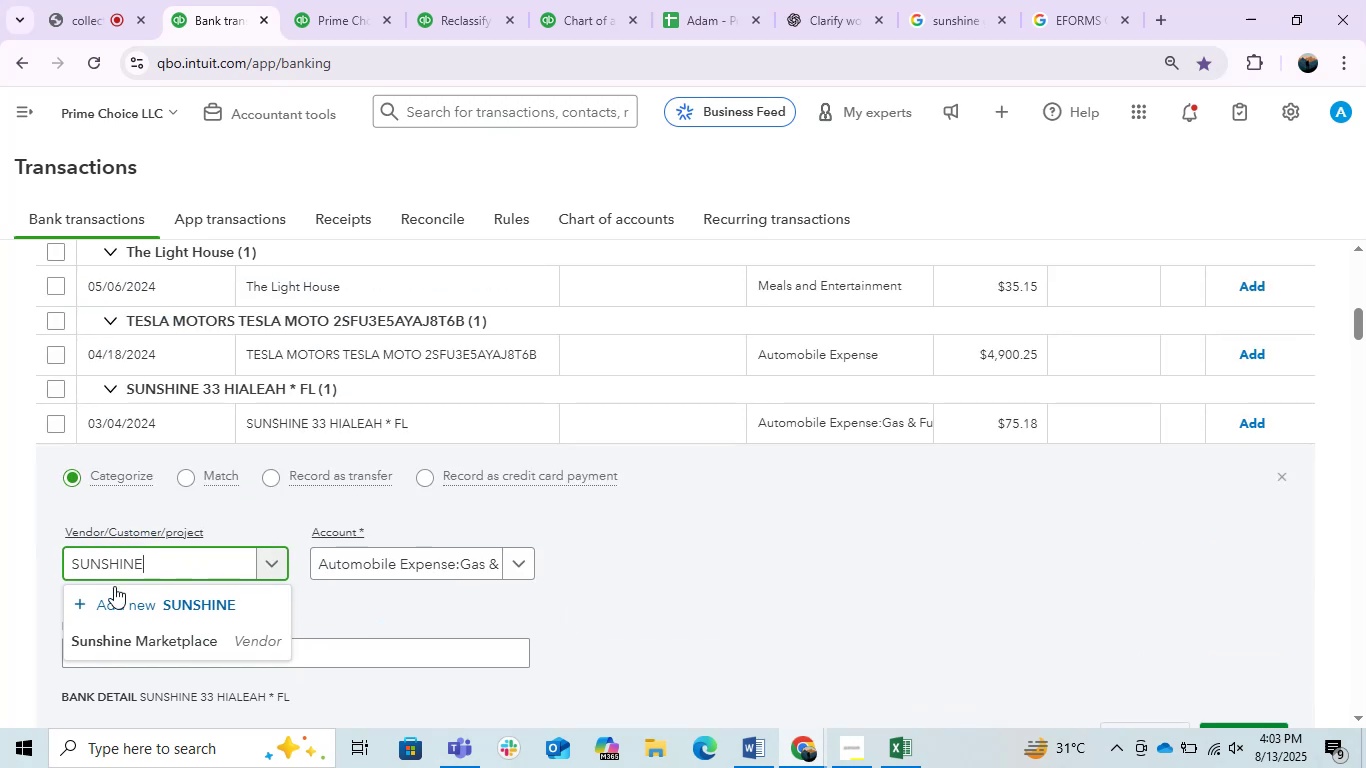 
left_click([1292, 706])
 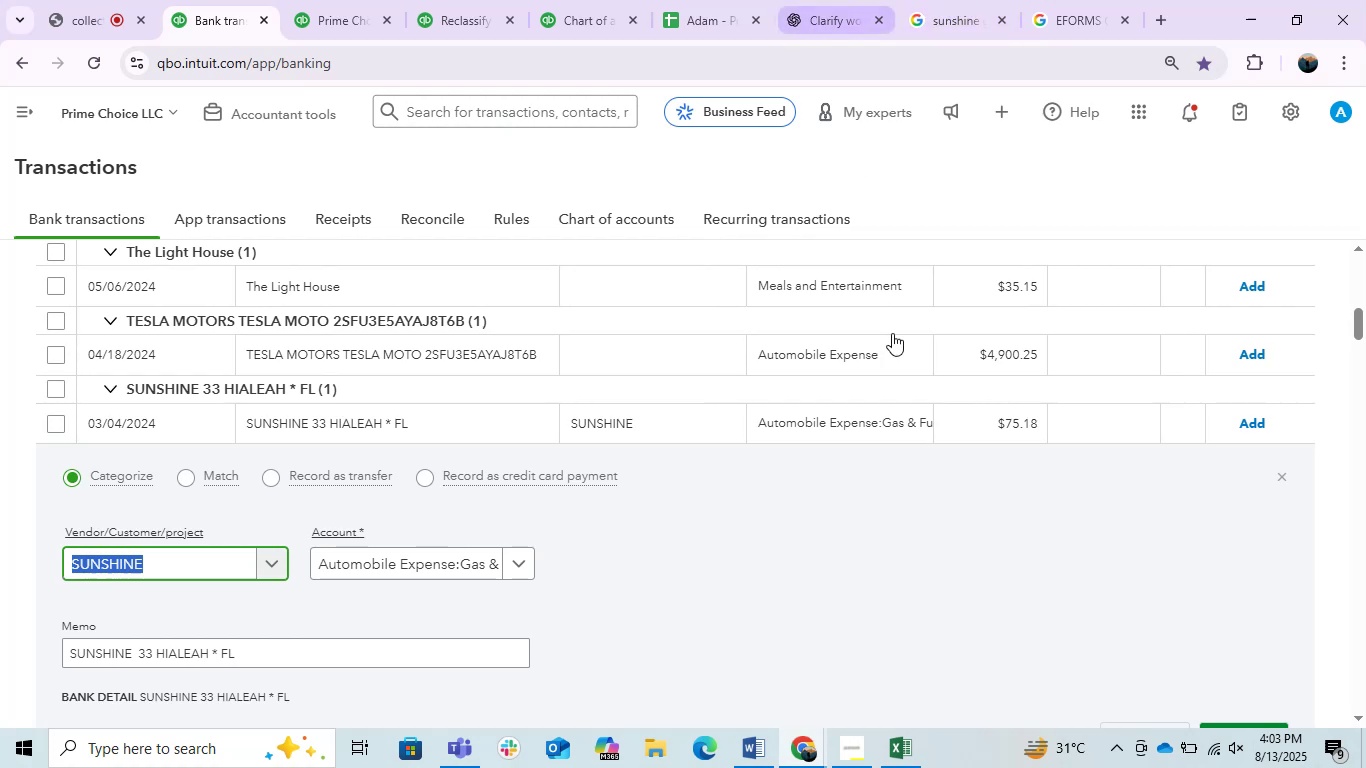 
left_click([425, 429])
 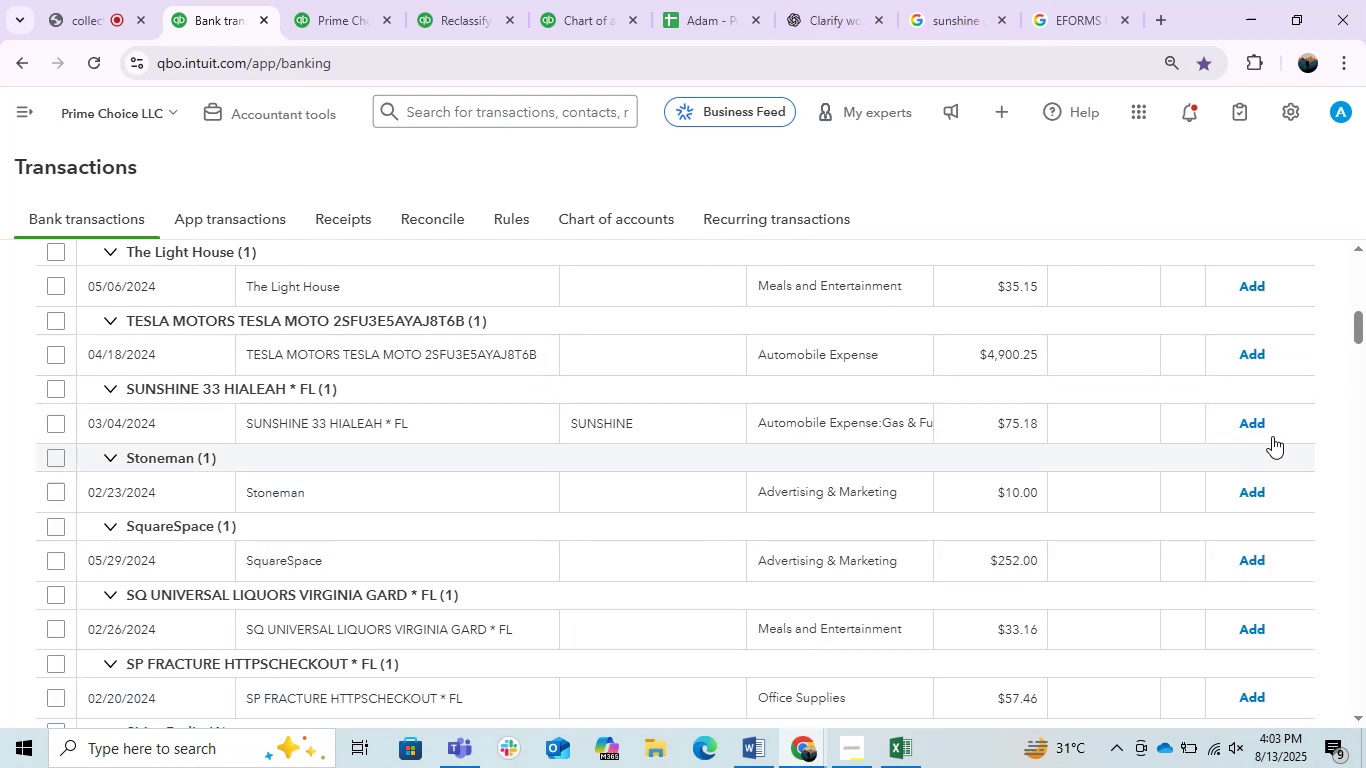 
left_click([1260, 429])
 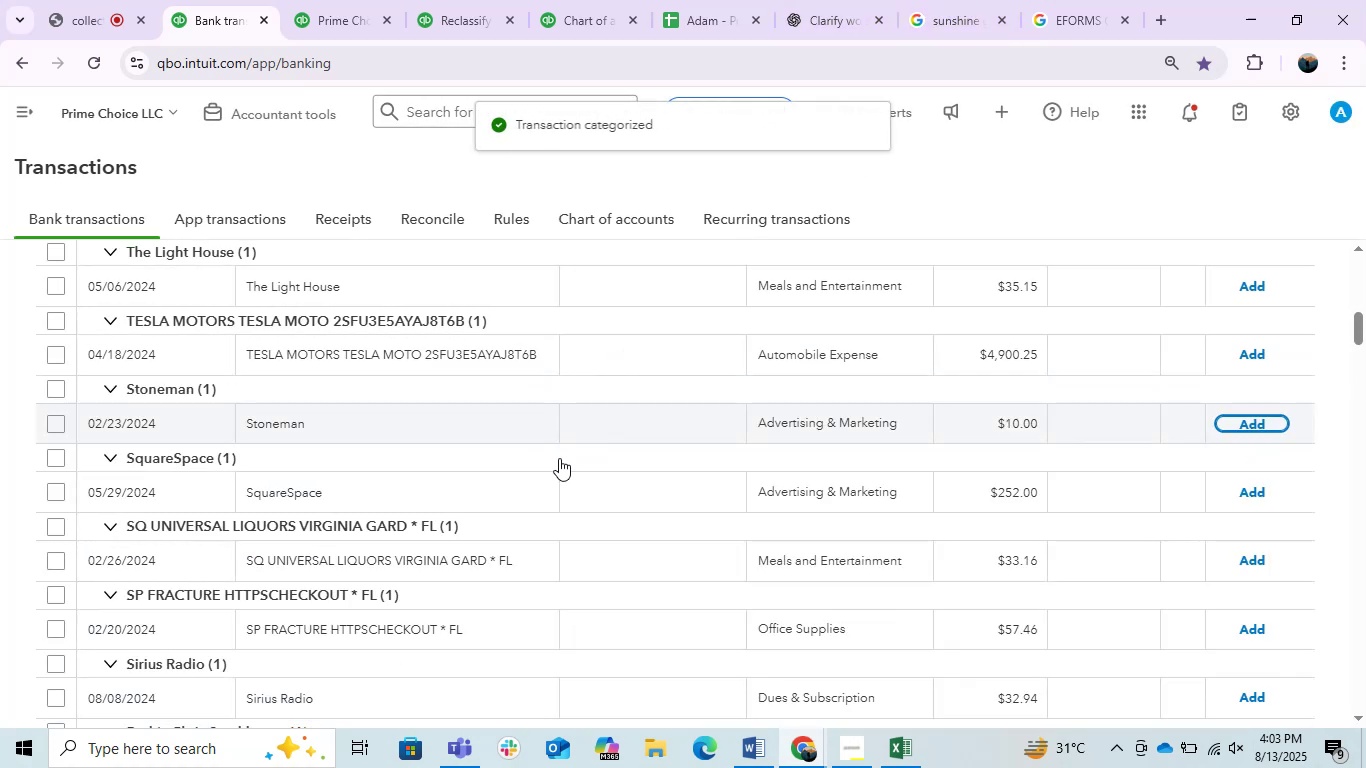 
scroll: coordinate [602, 524], scroll_direction: up, amount: 4.0
 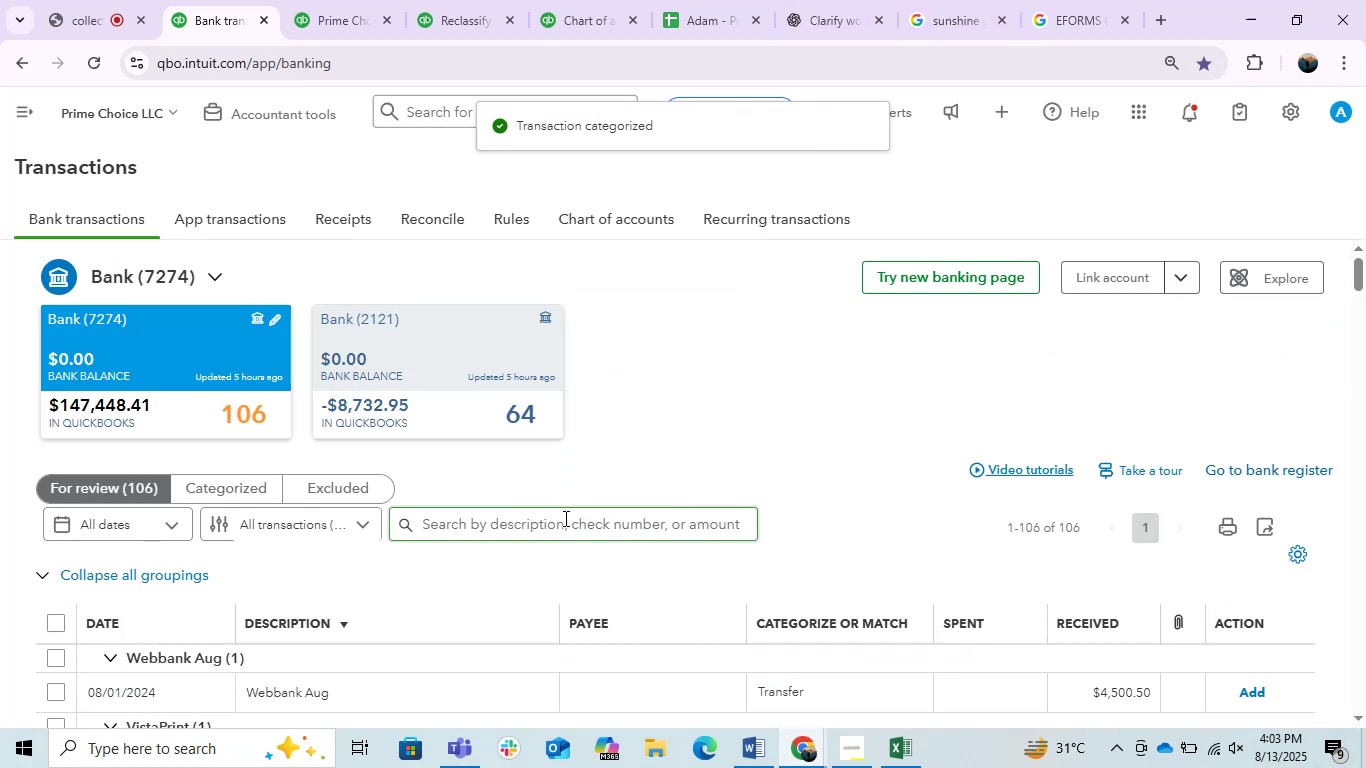 
left_click([564, 518])
 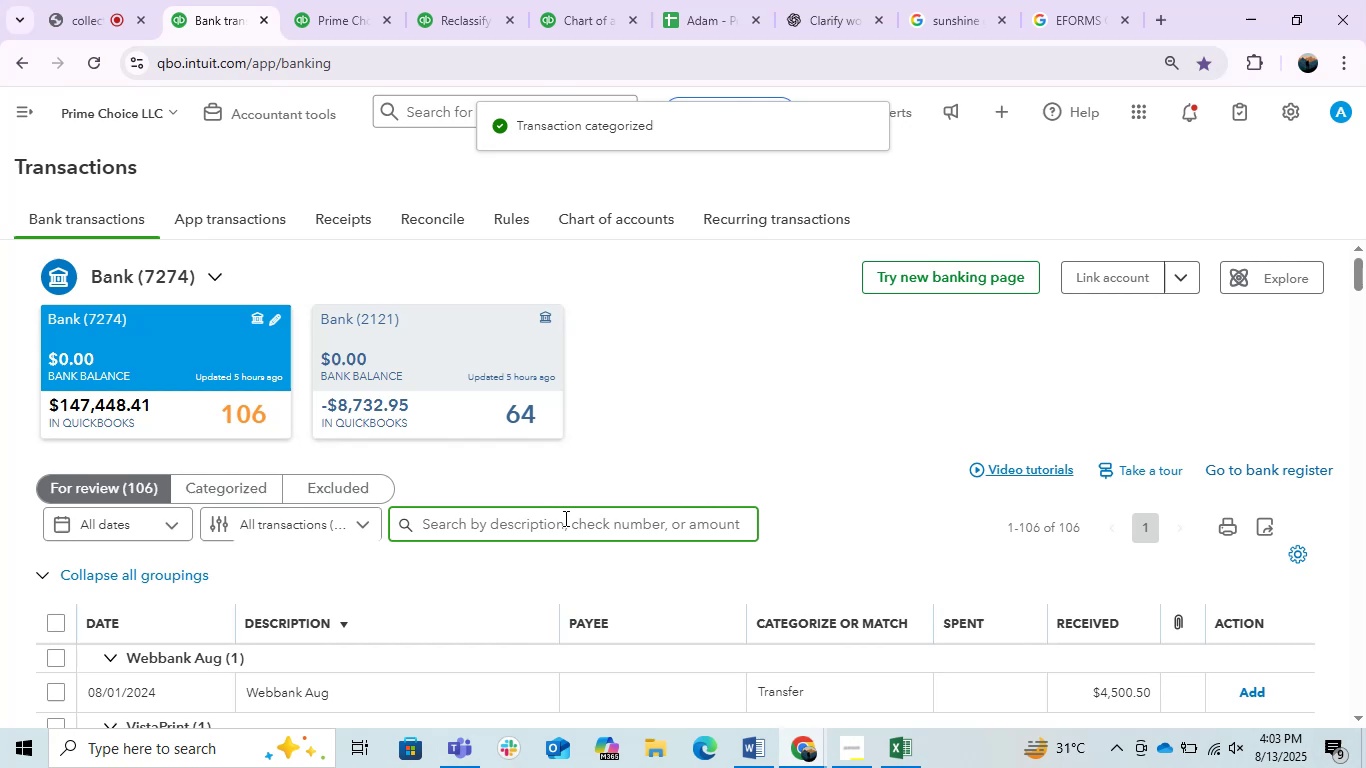 
type(SUNSHINE)
 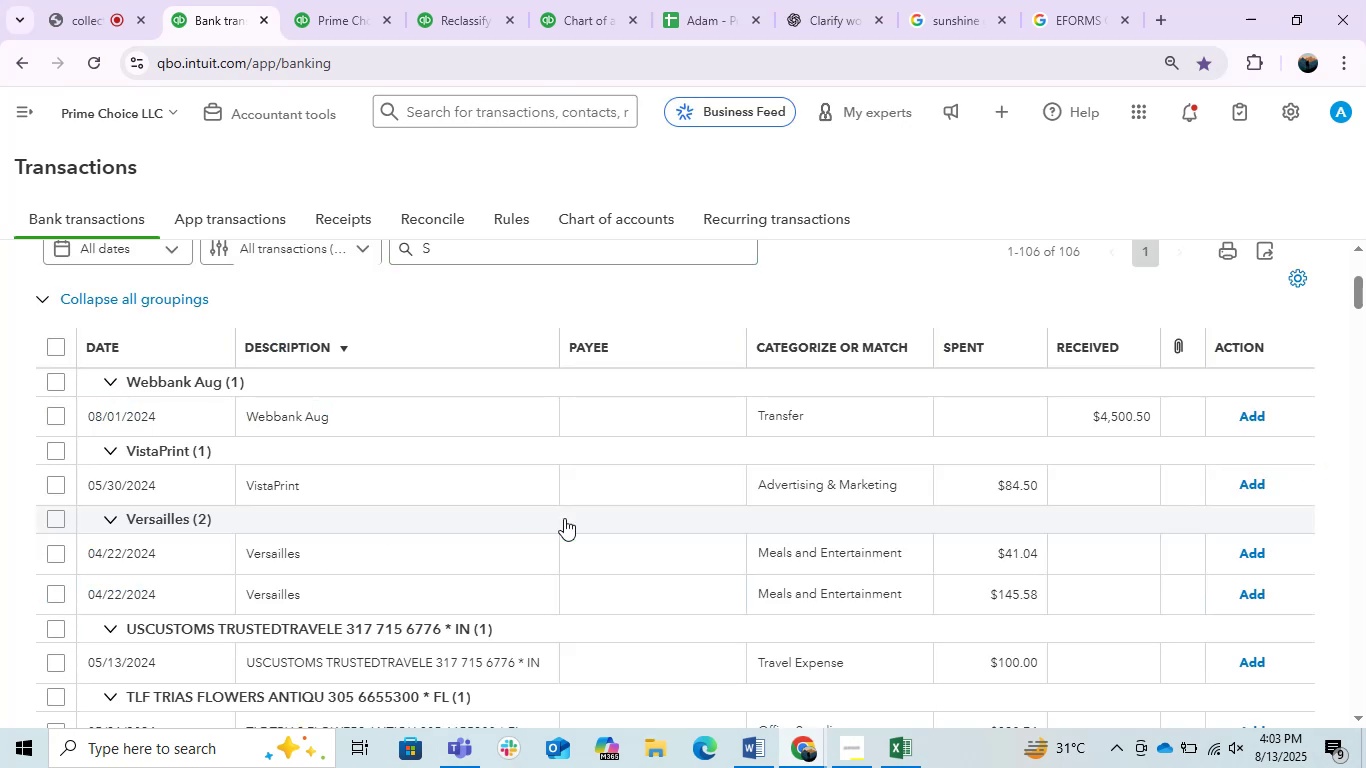 
key(Enter)
 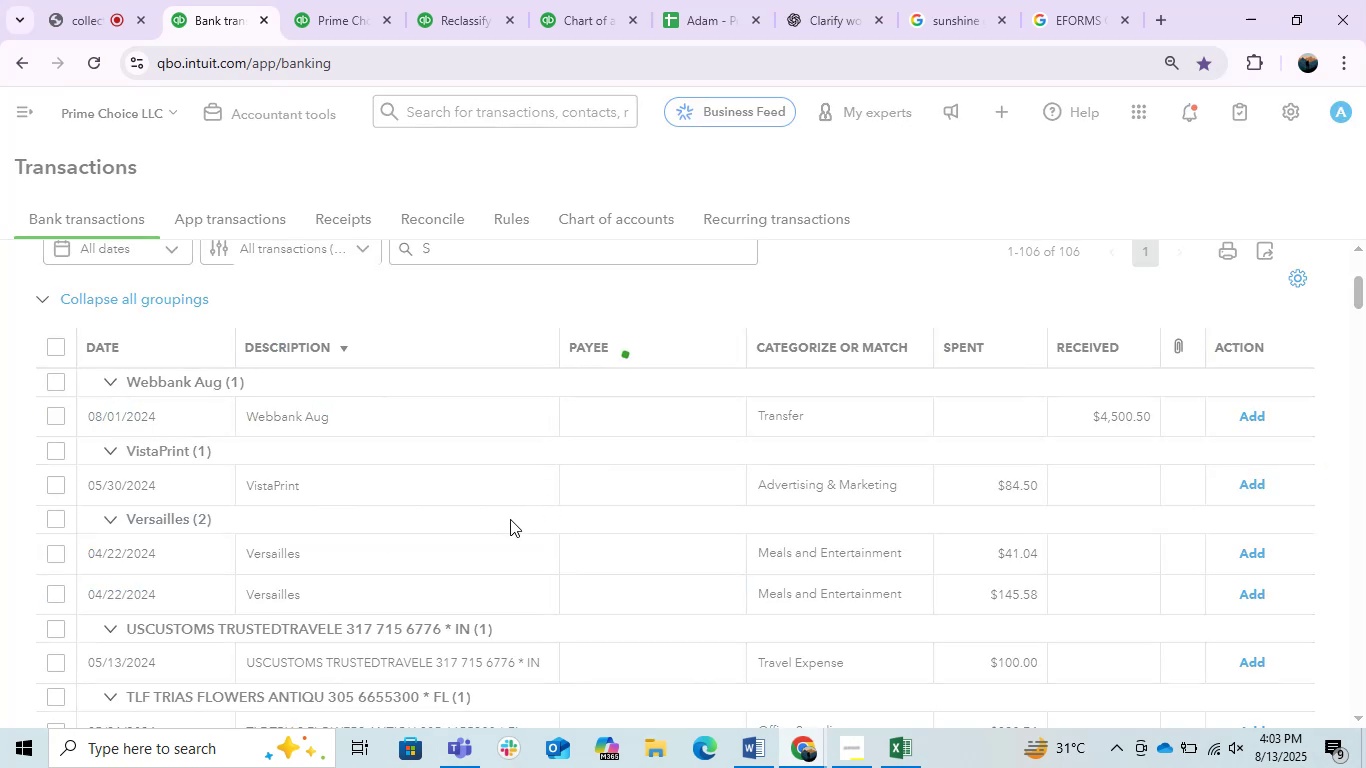 
scroll: coordinate [510, 525], scroll_direction: up, amount: 3.0
 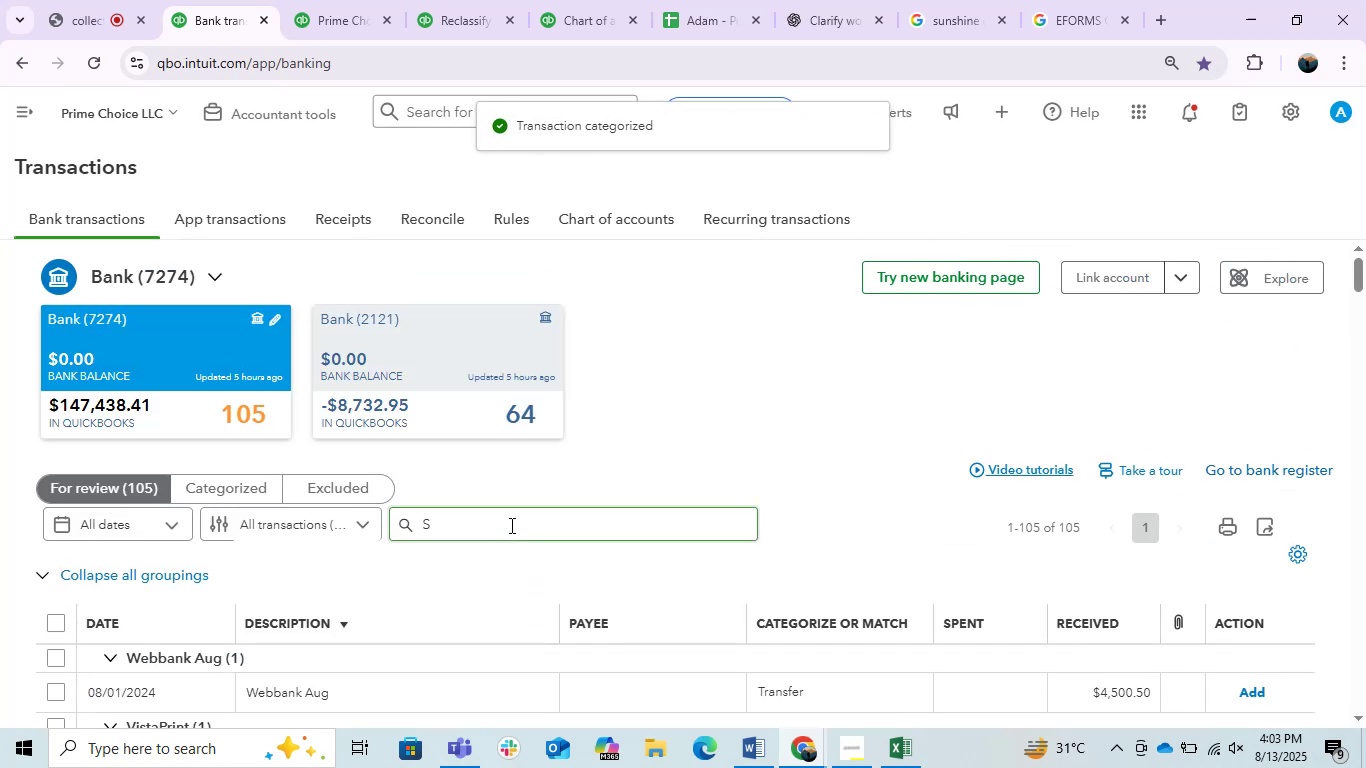 
left_click([510, 525])
 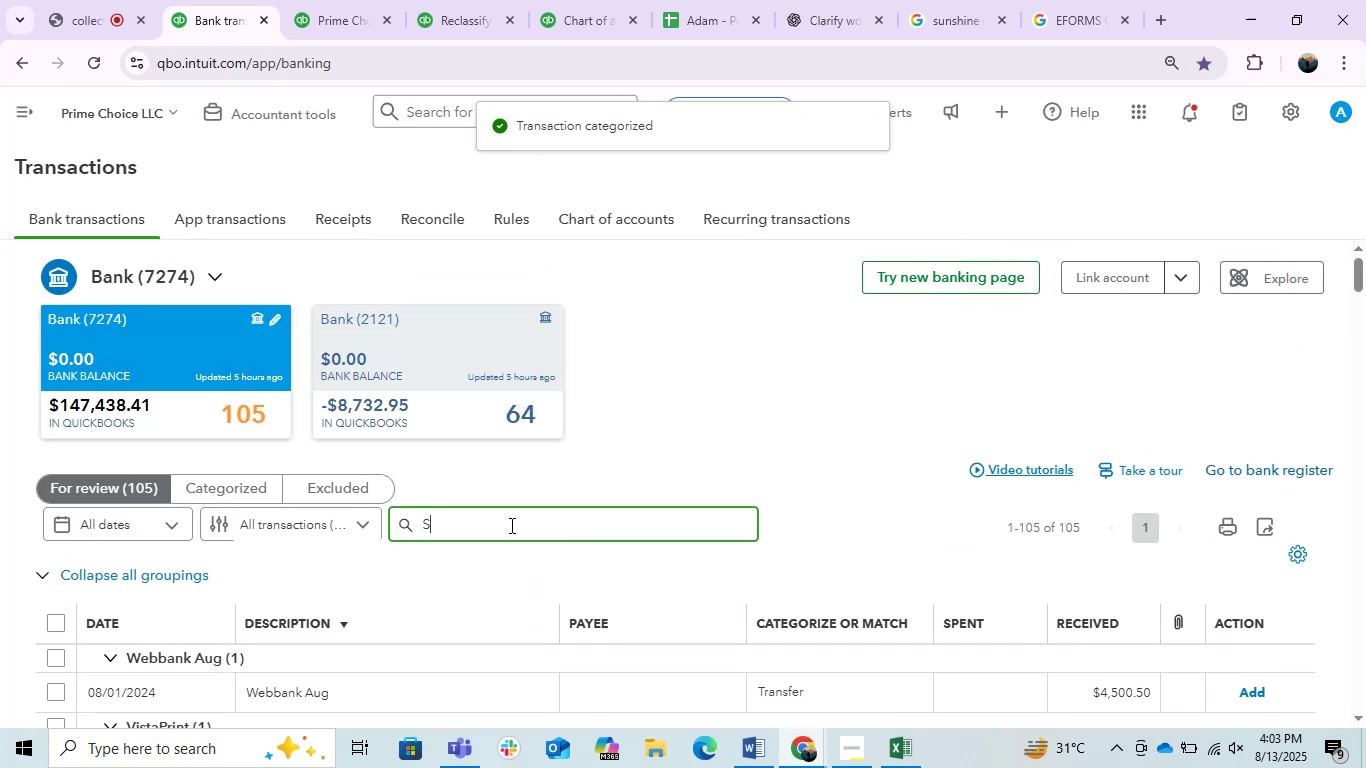 
type(UN)
 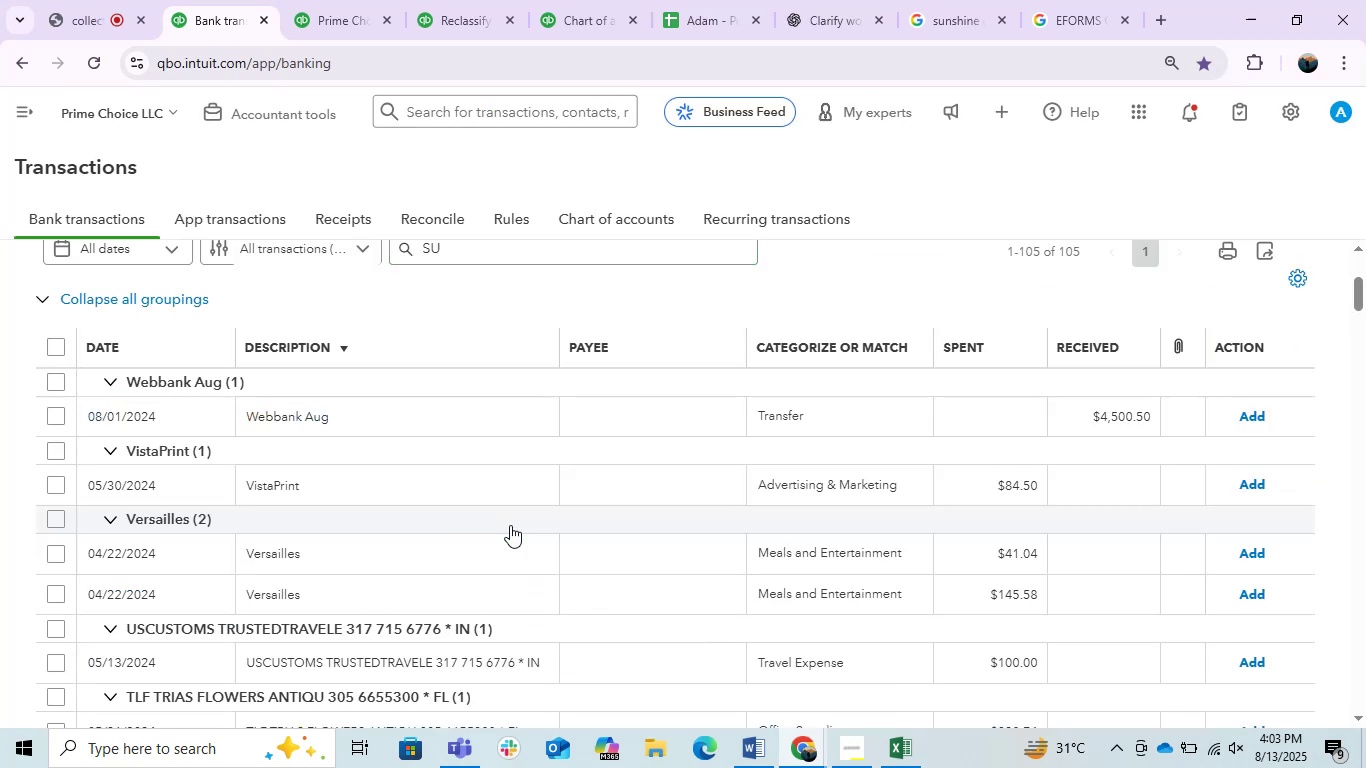 
scroll: coordinate [510, 525], scroll_direction: up, amount: 3.0
 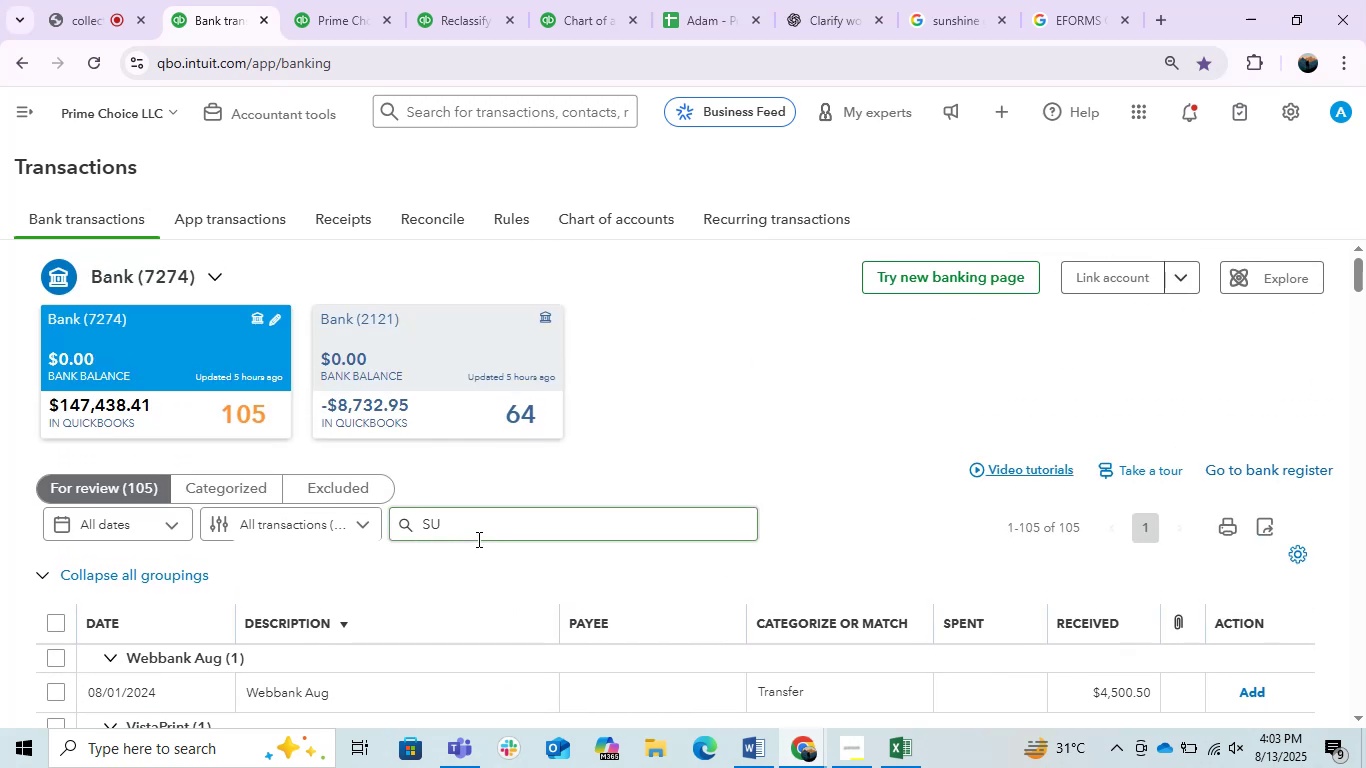 
left_click([477, 539])
 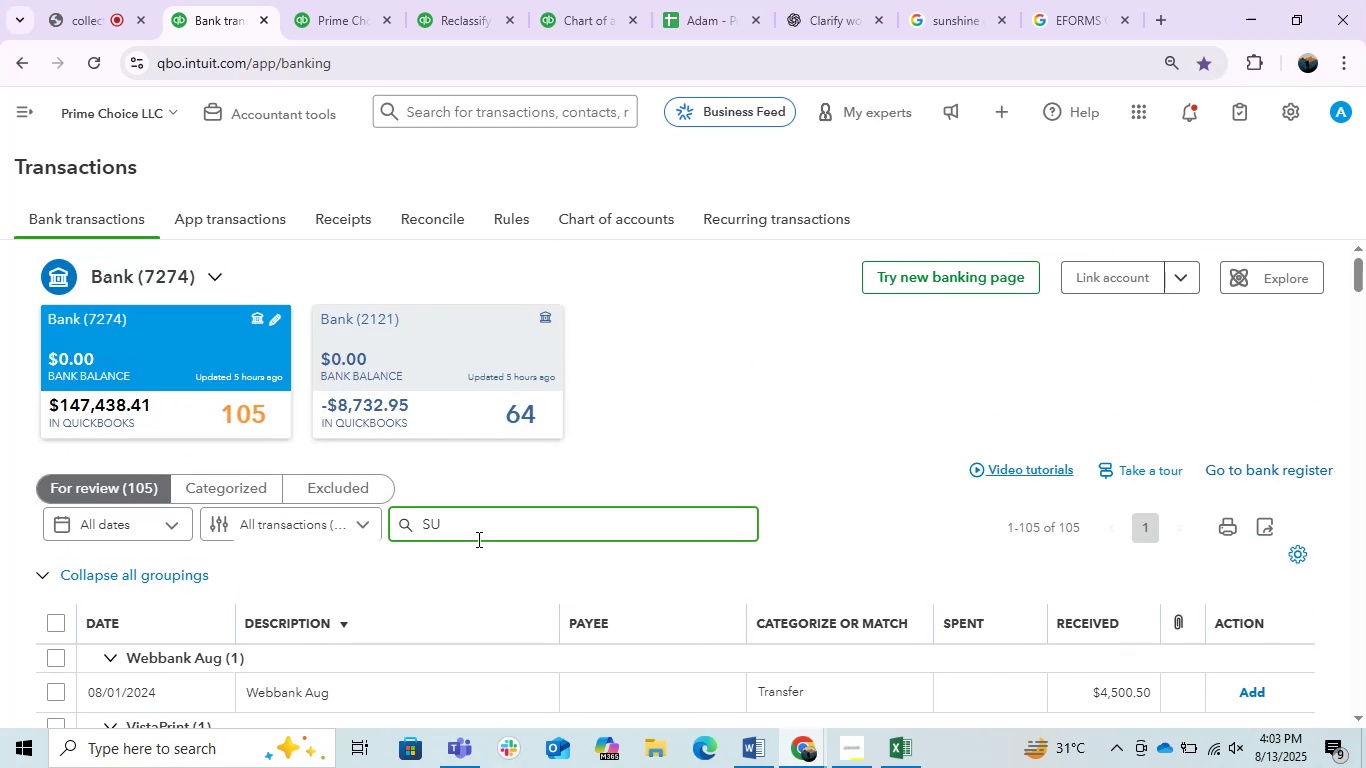 
type(NN)
key(Backspace)
type(SHINE)
 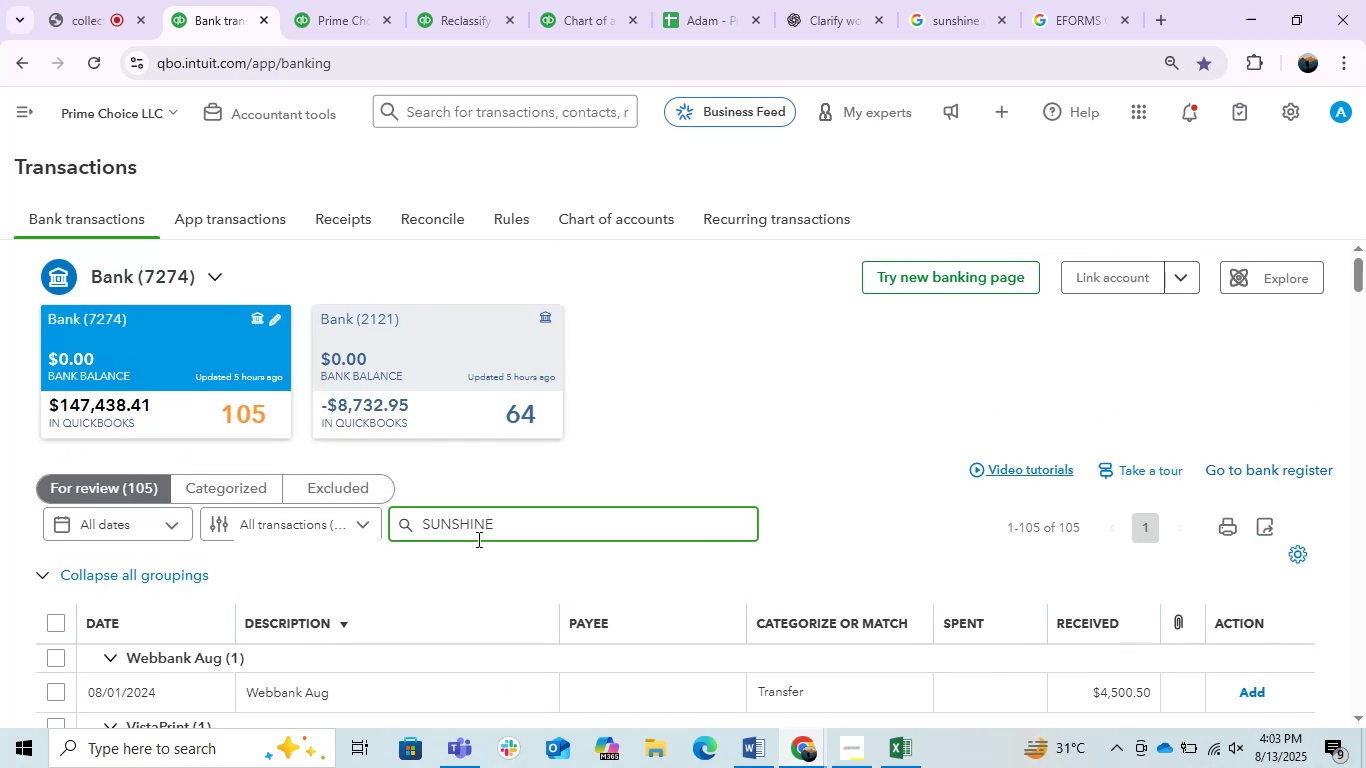 
key(Enter)
 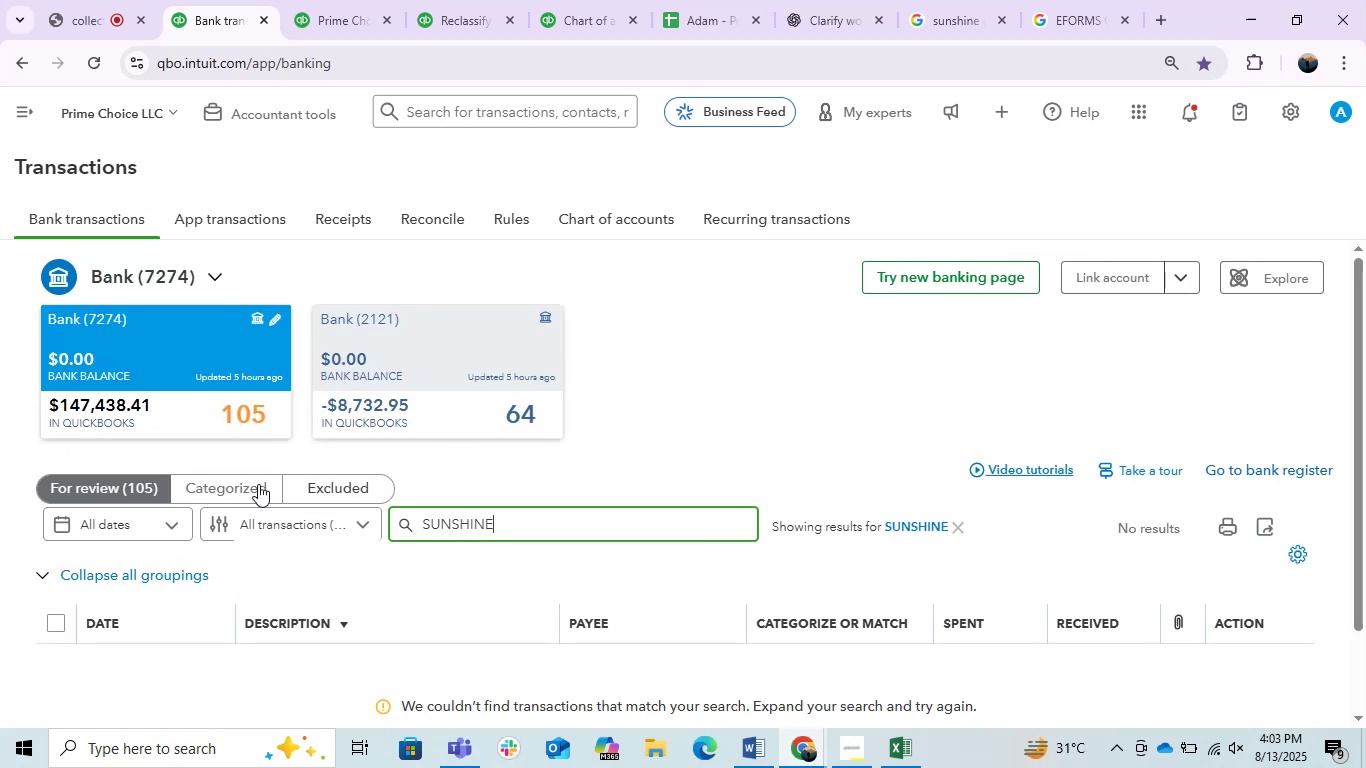 
left_click([209, 493])
 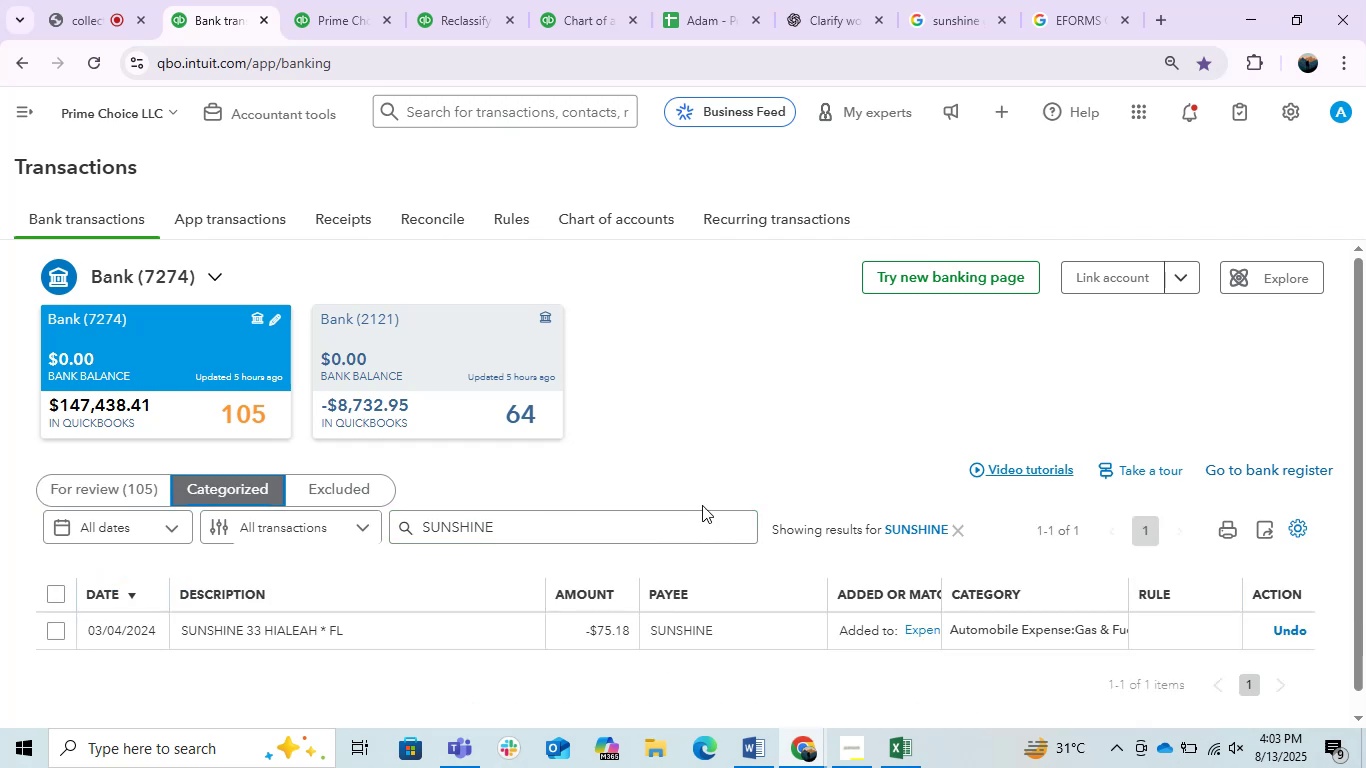 
left_click([418, 351])
 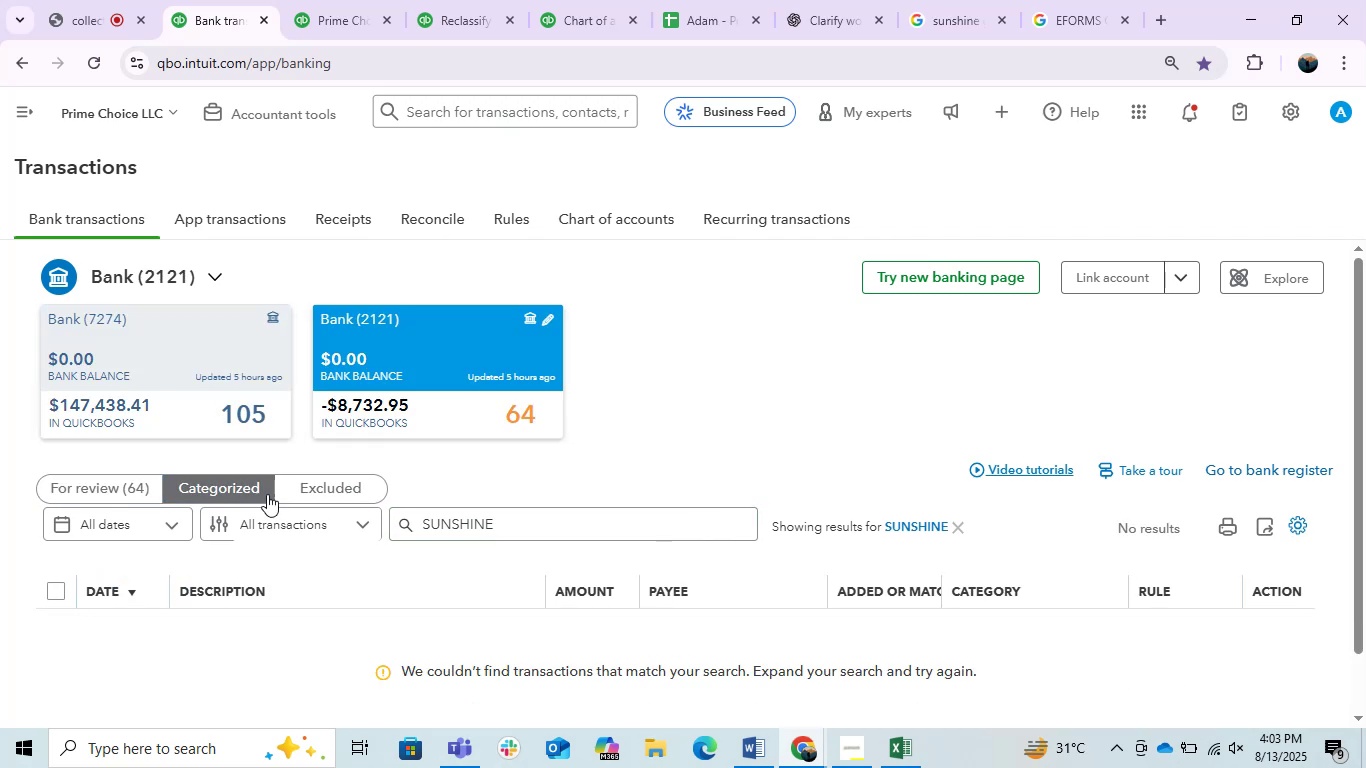 
left_click([110, 491])
 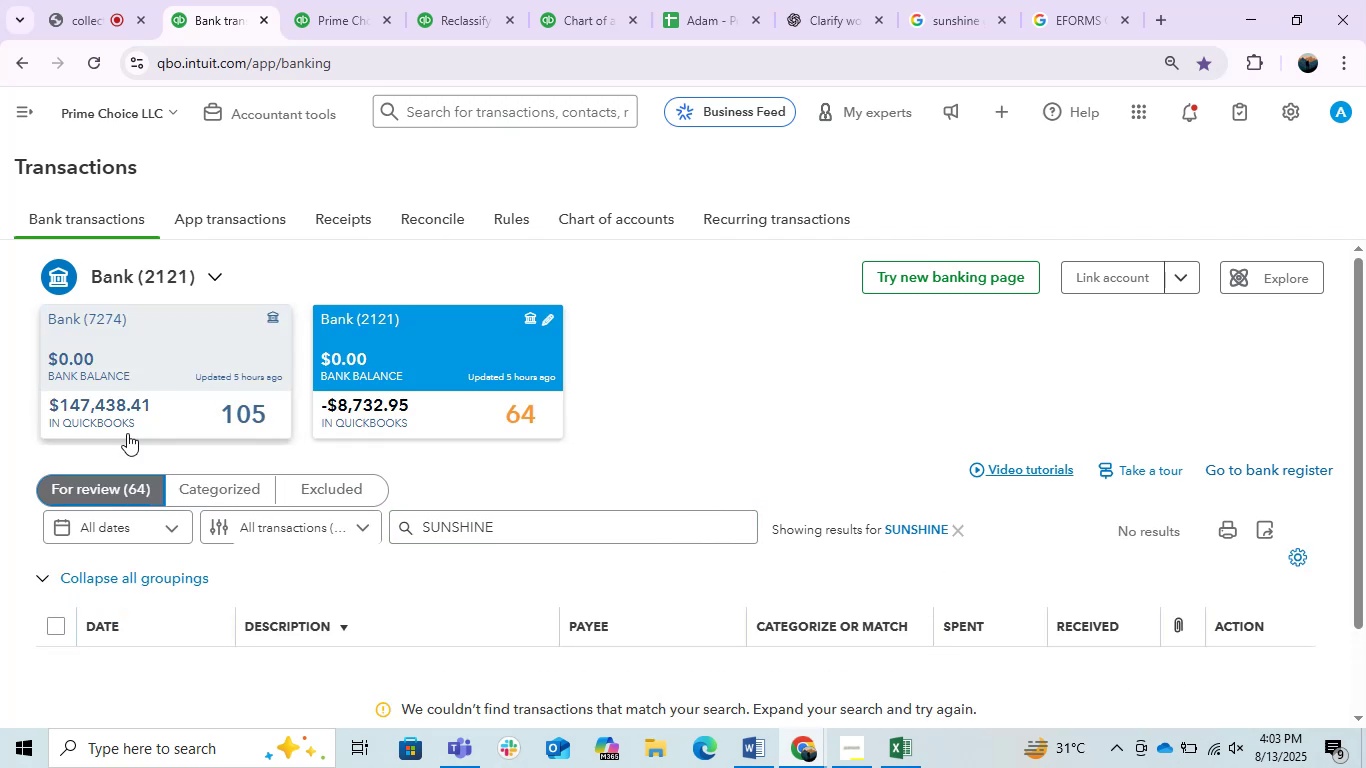 
left_click([160, 356])
 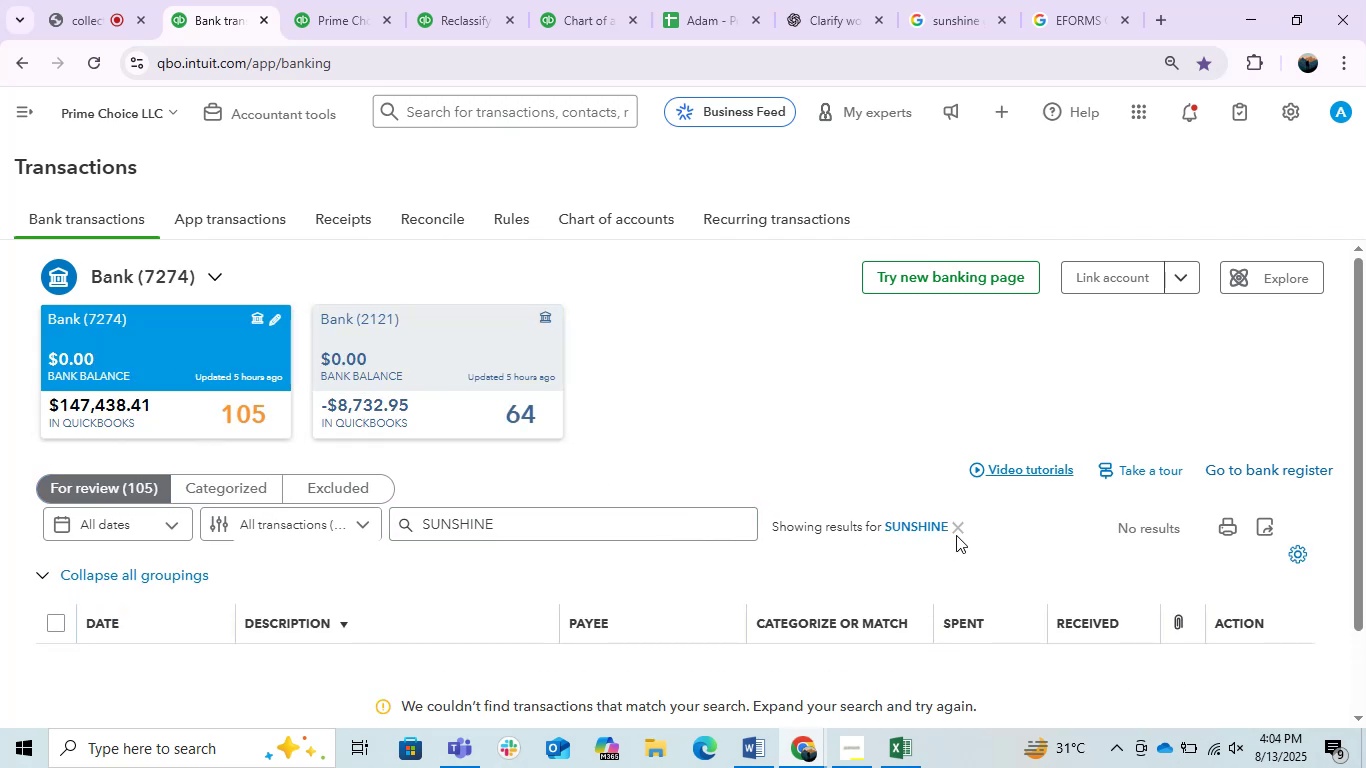 
left_click([963, 533])
 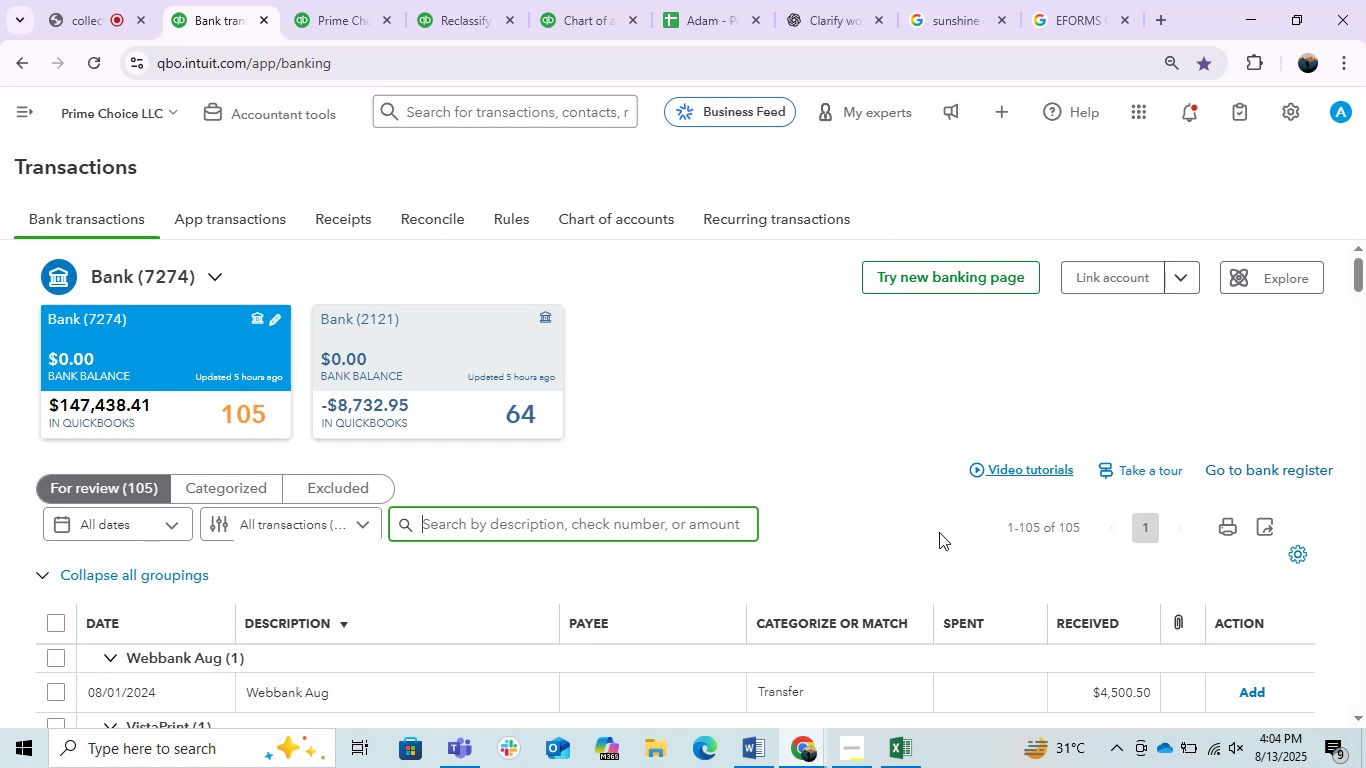 
scroll: coordinate [530, 640], scroll_direction: down, amount: 2.0
 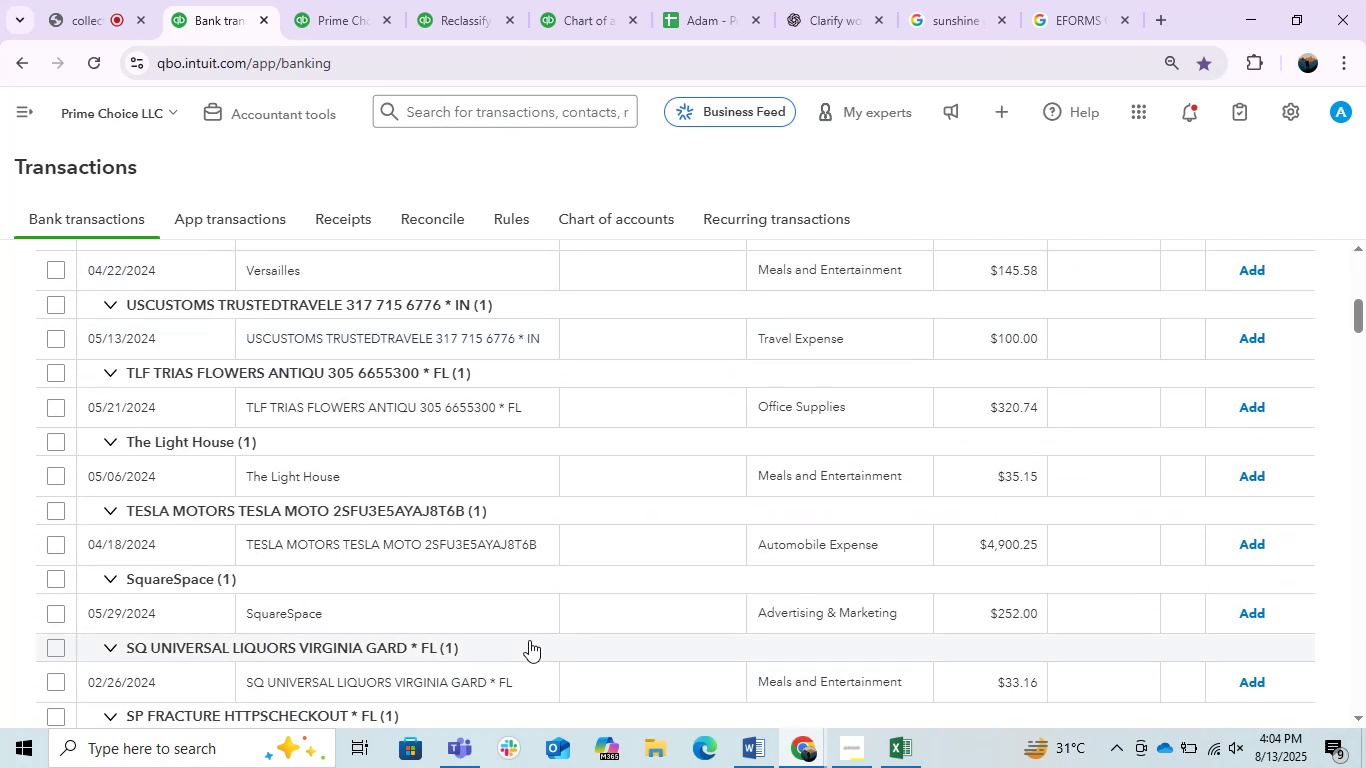 
scroll: coordinate [529, 640], scroll_direction: up, amount: 1.0
 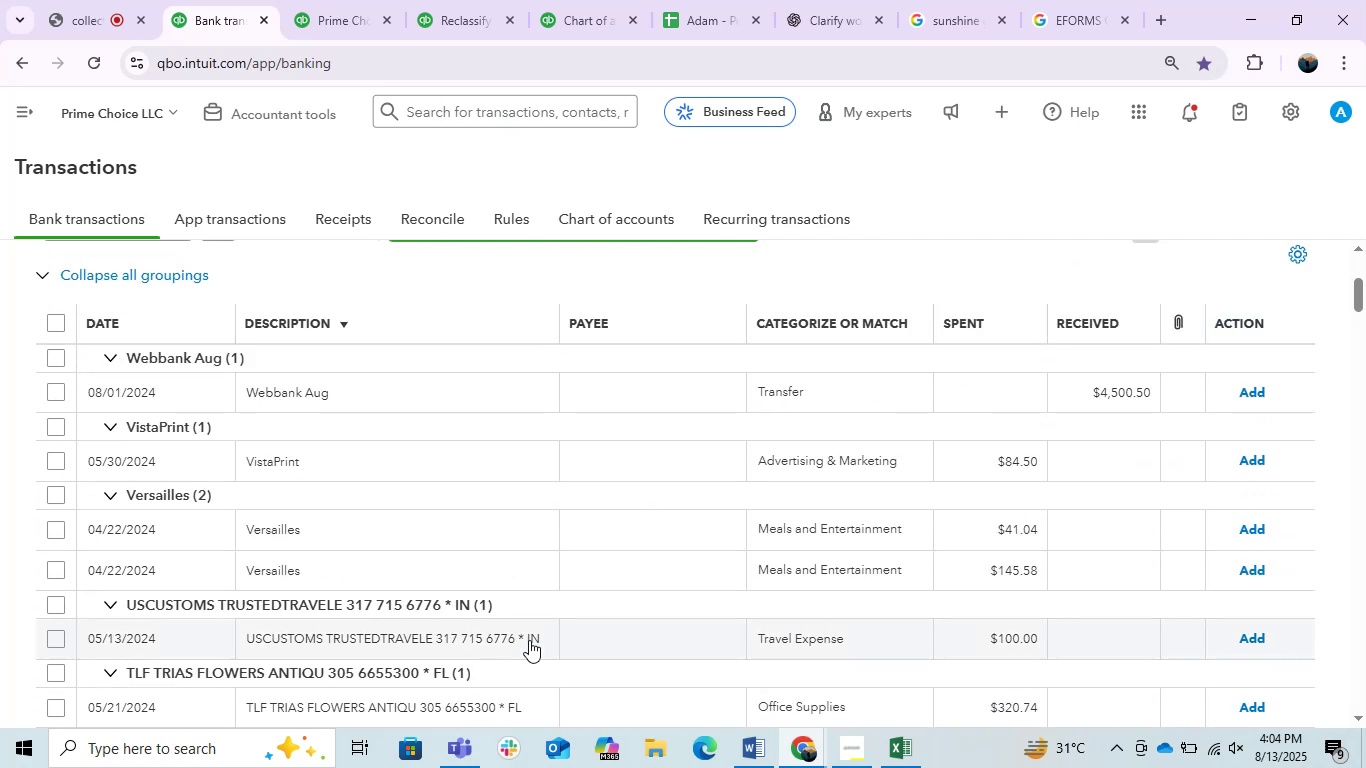 
left_click([454, 524])
 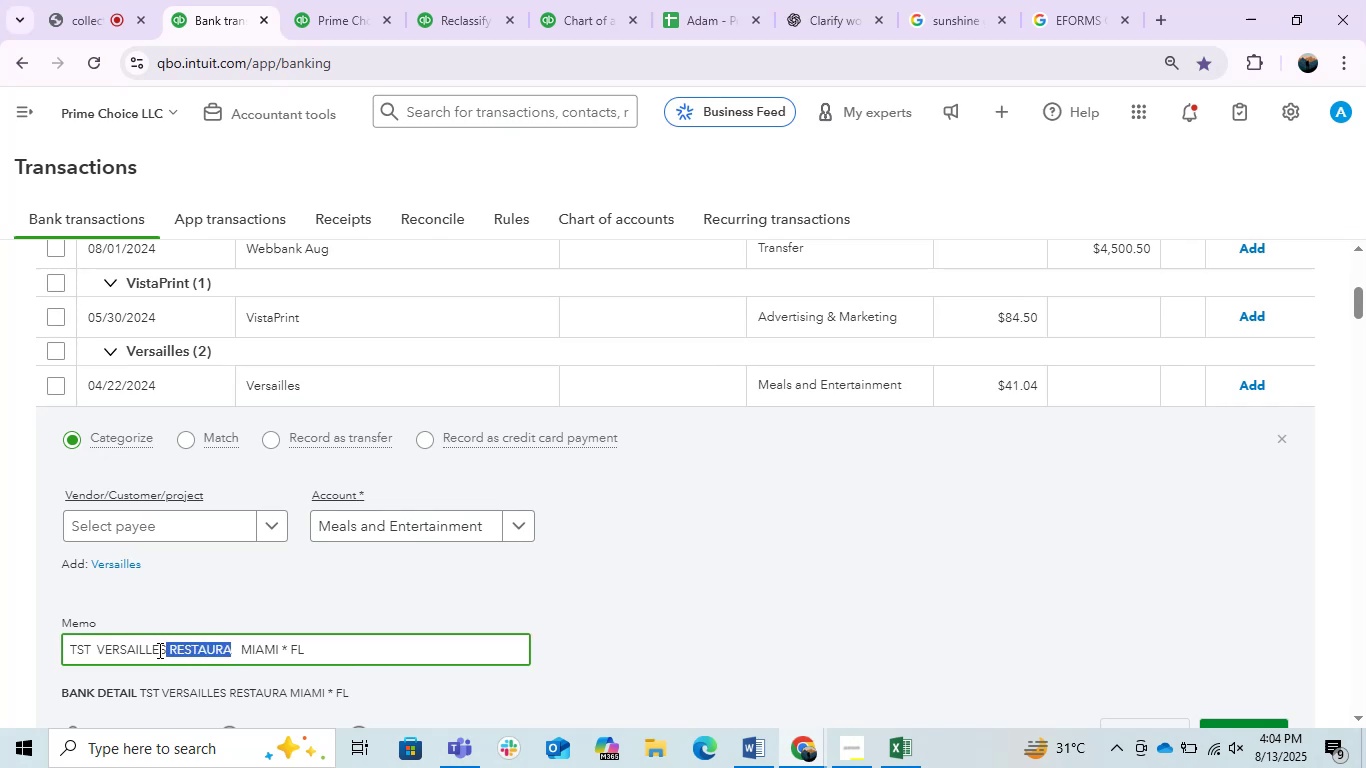 
key(Control+C)
 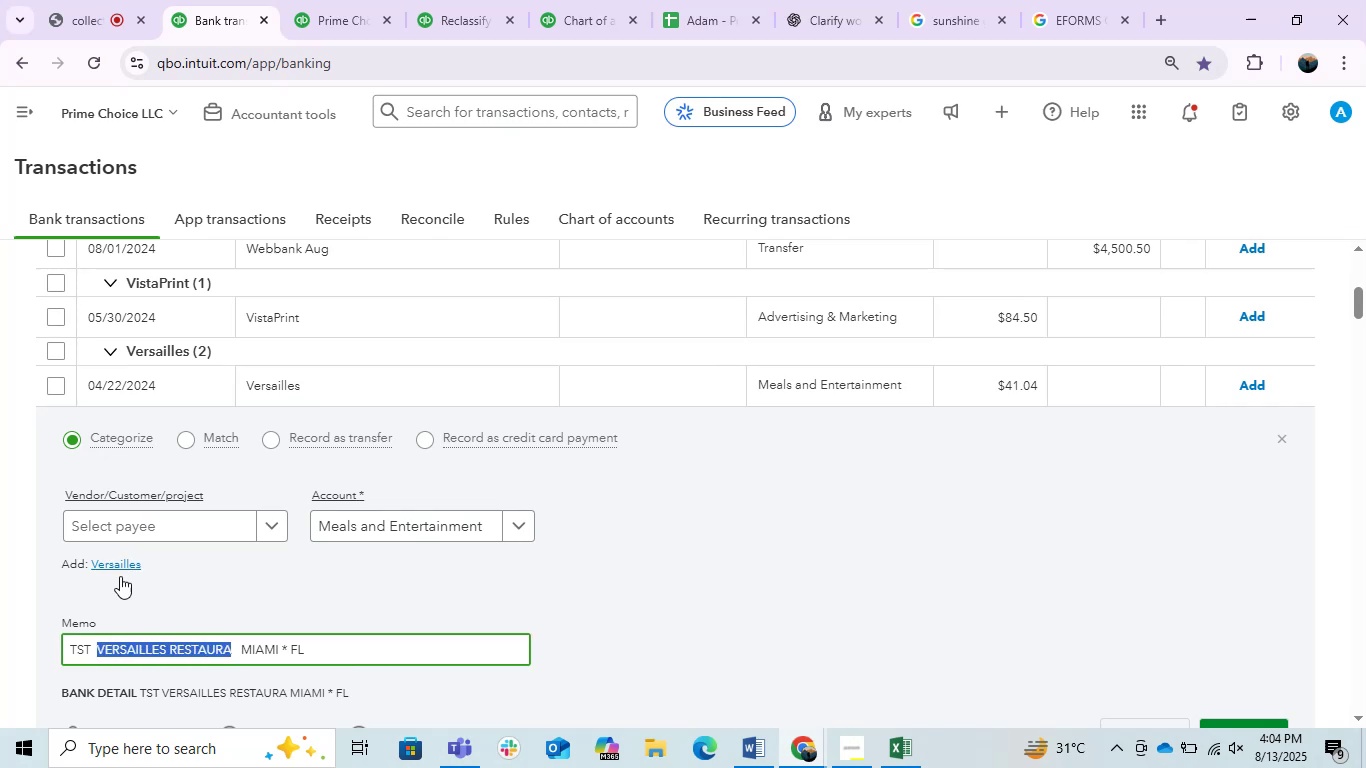 
key(Control+C)
 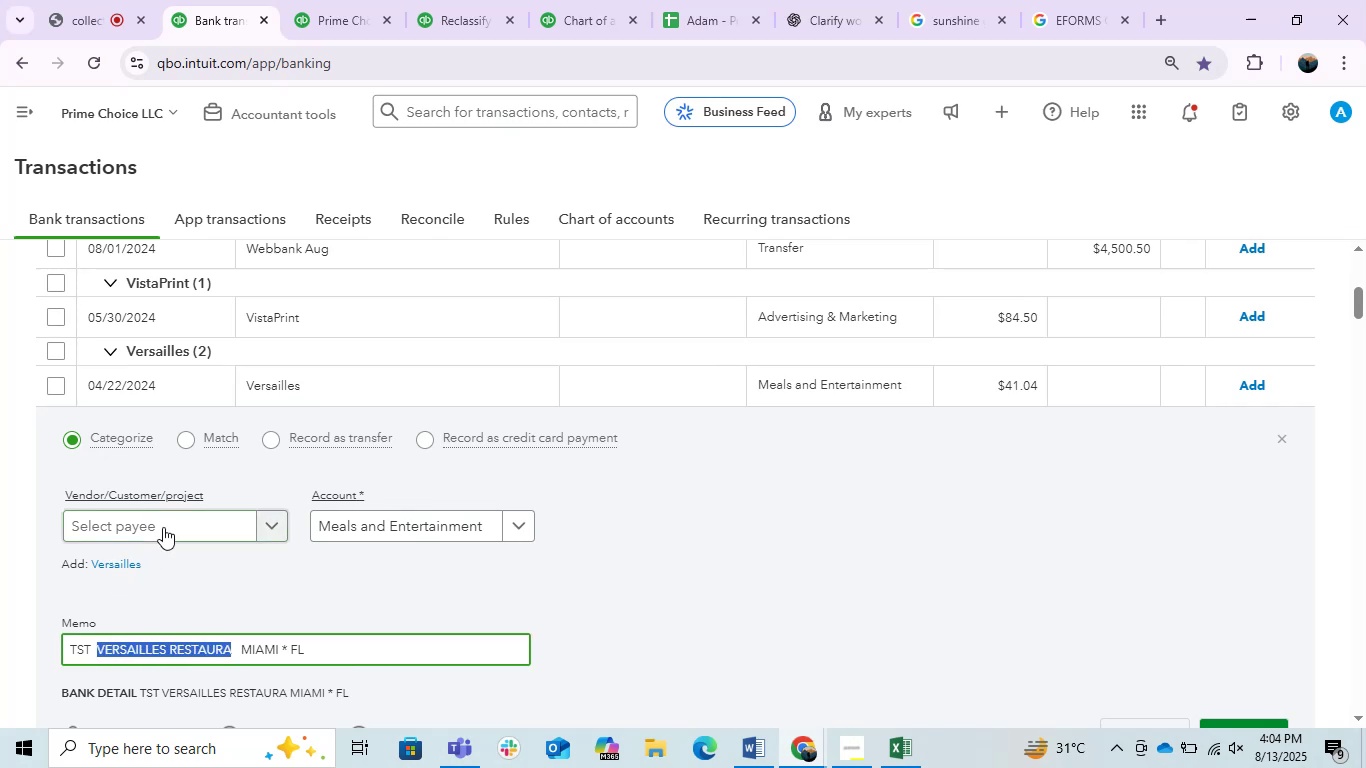 
left_click([163, 527])
 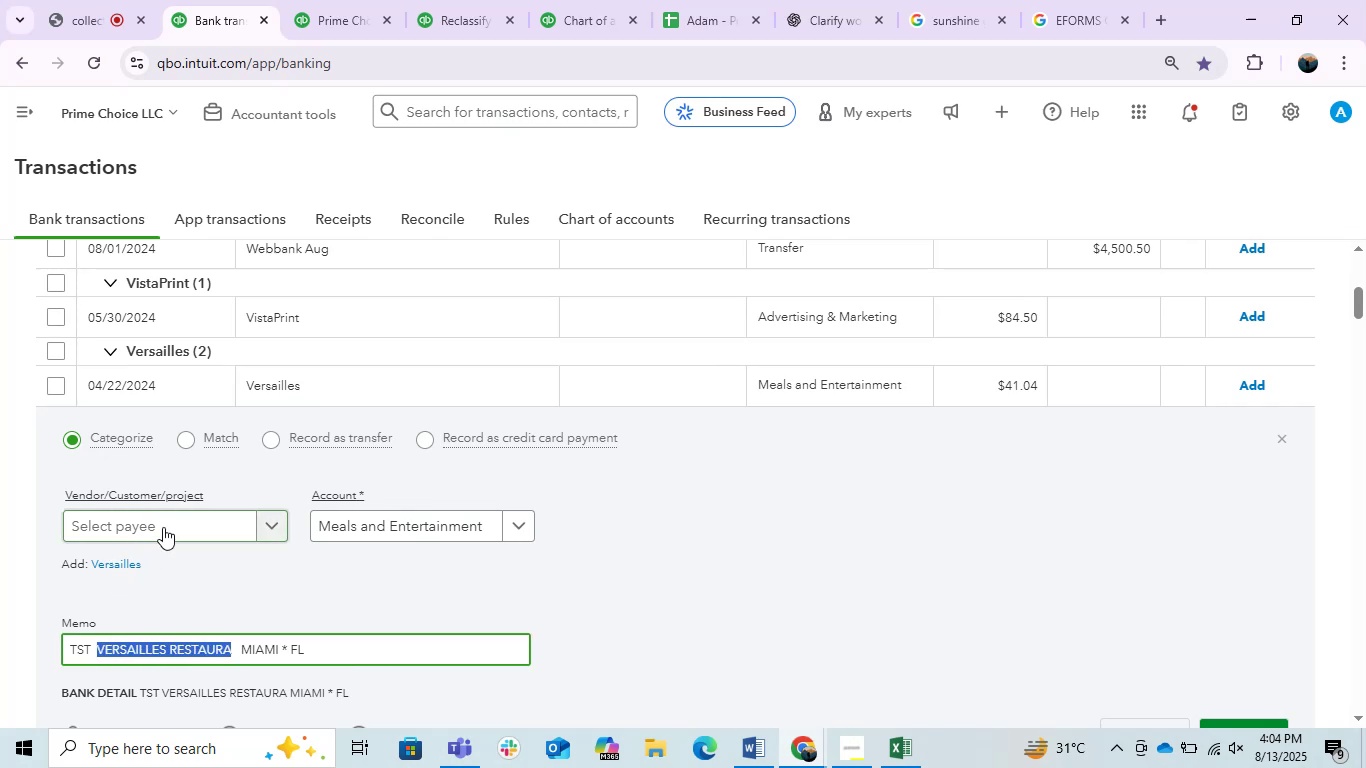 
key(Control+ControlLeft)
 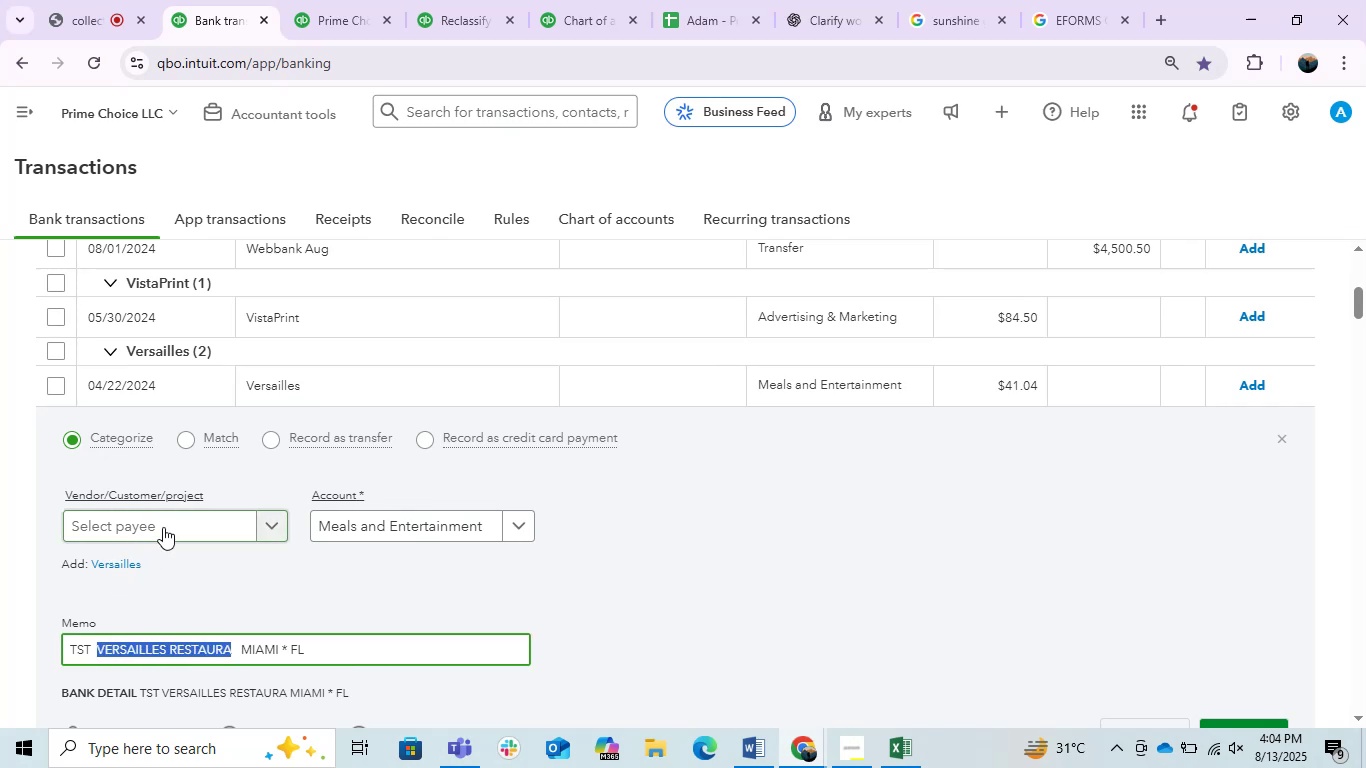 
key(Control+V)
 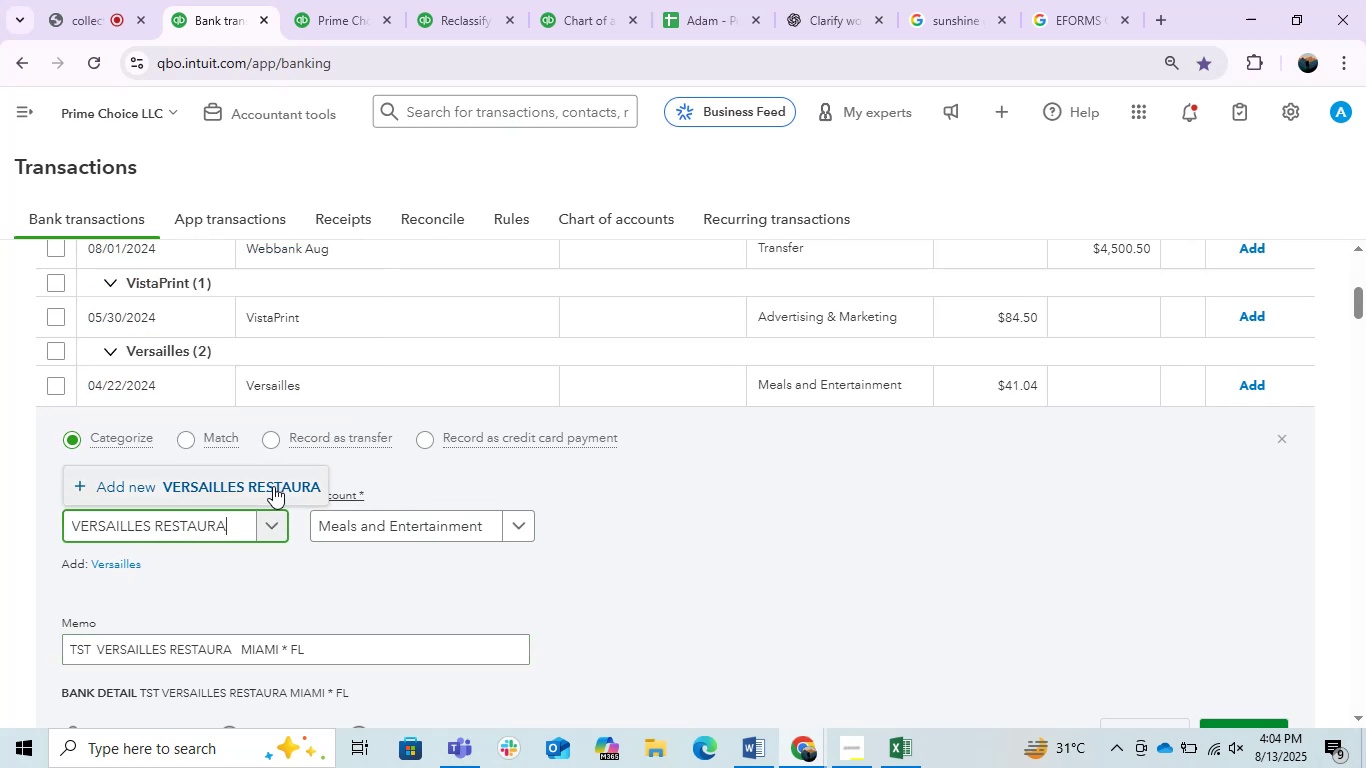 
key(T)
 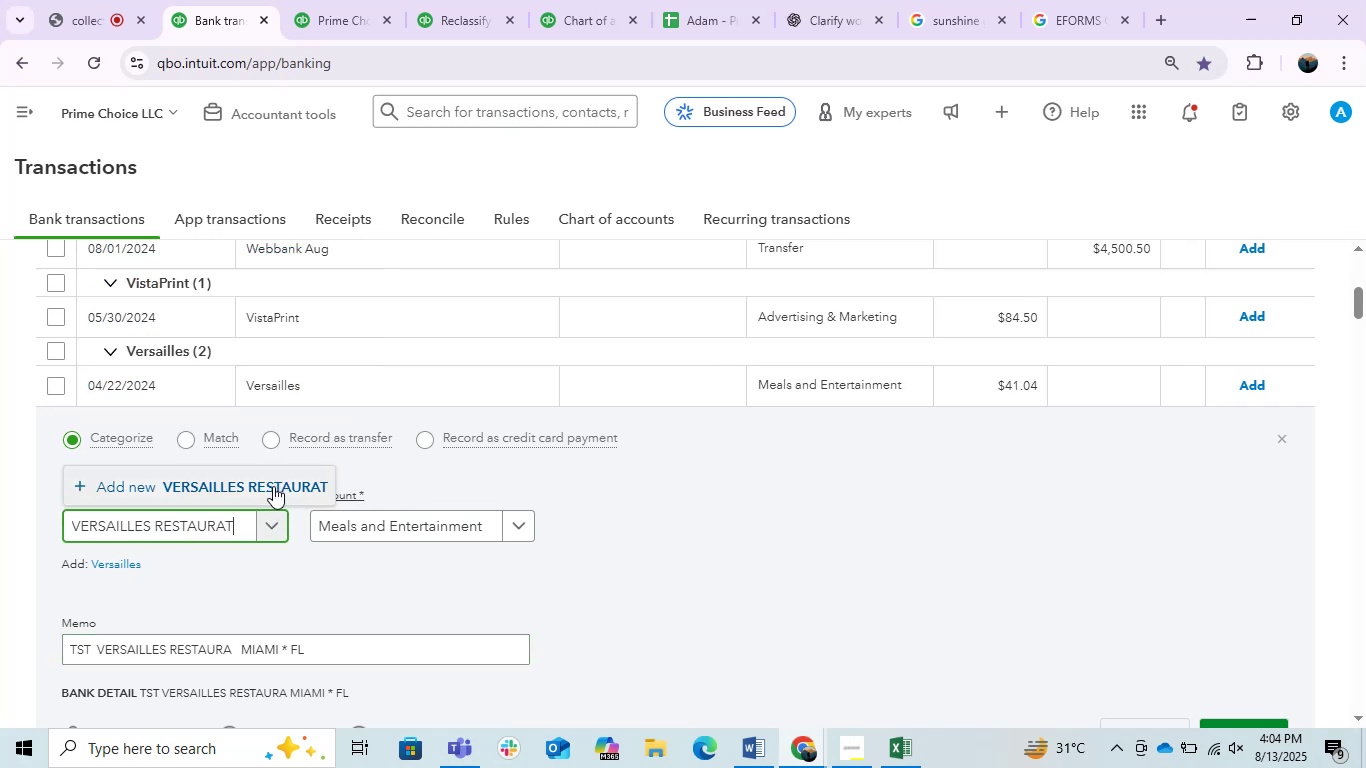 
left_click([273, 486])
 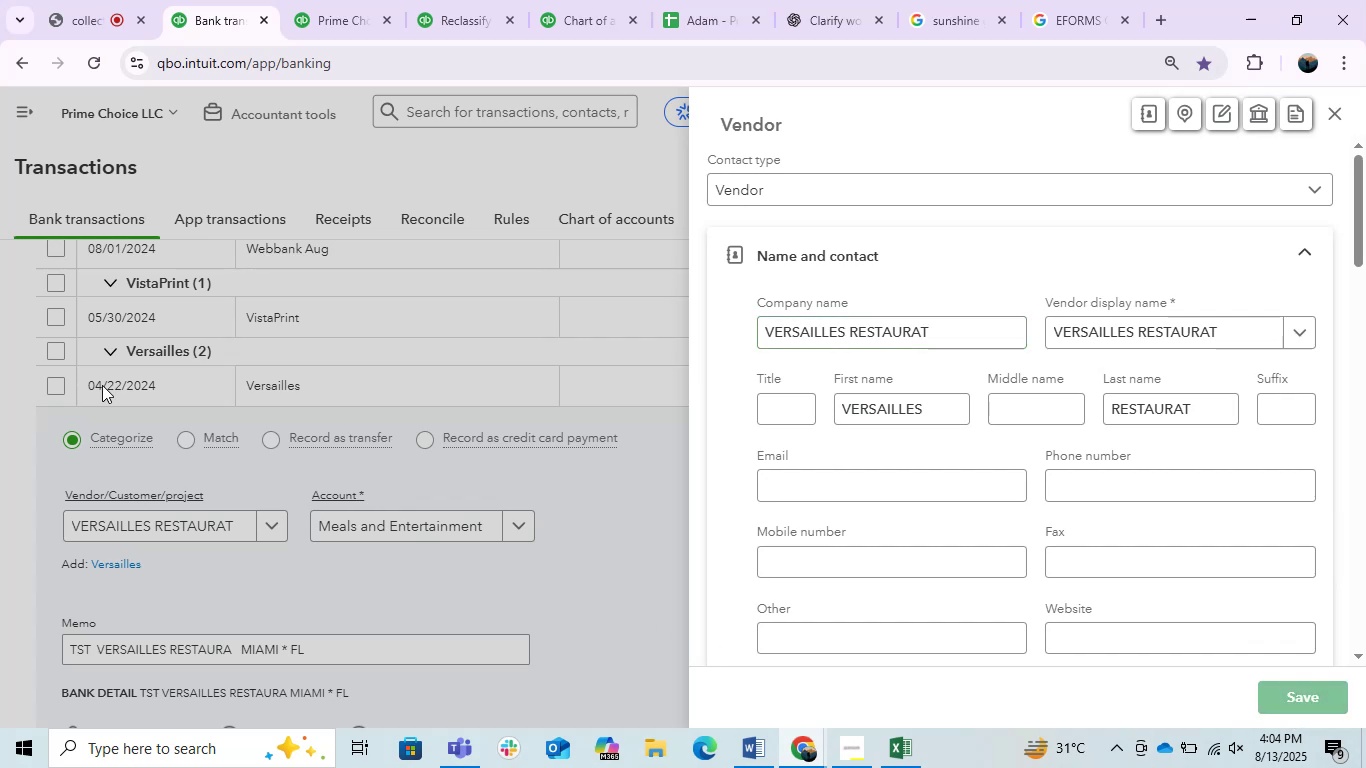 
wait(6.34)
 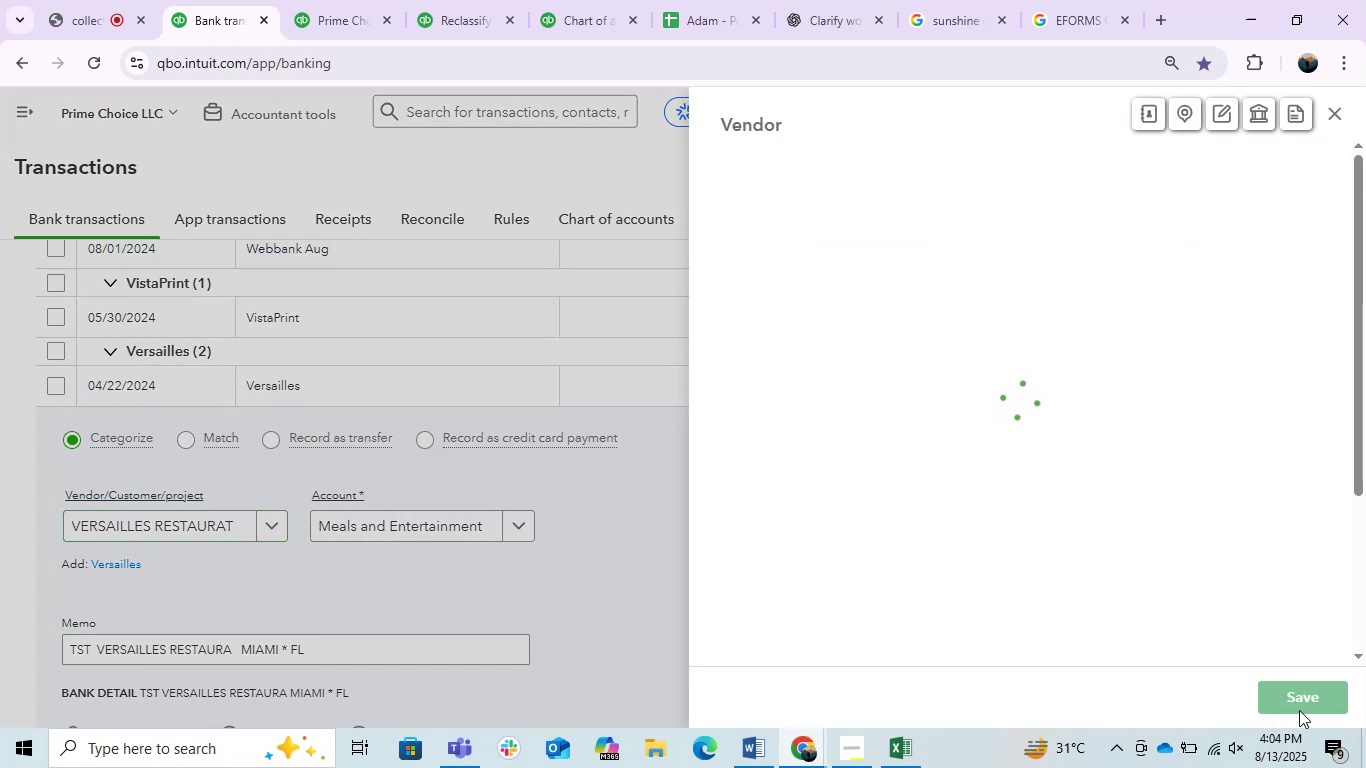 
key(Control+C)
 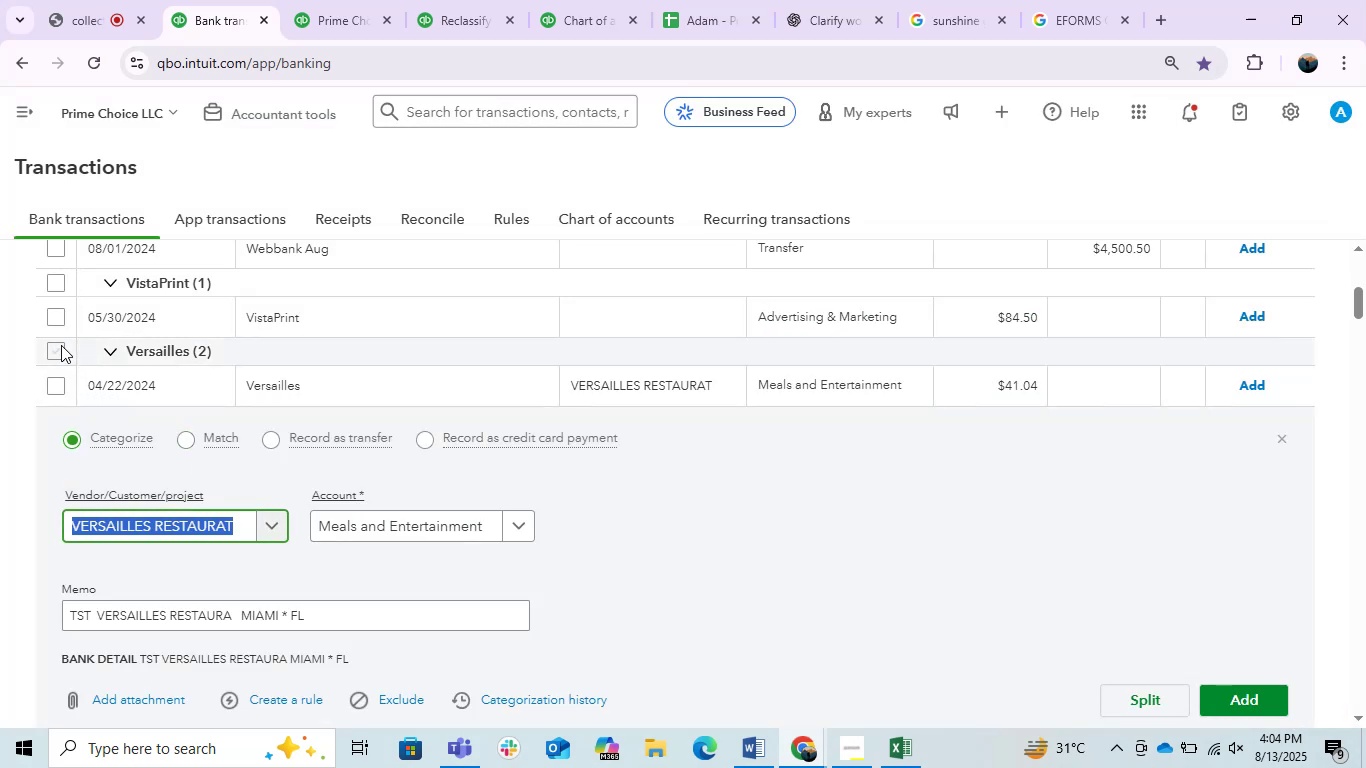 
left_click([59, 345])
 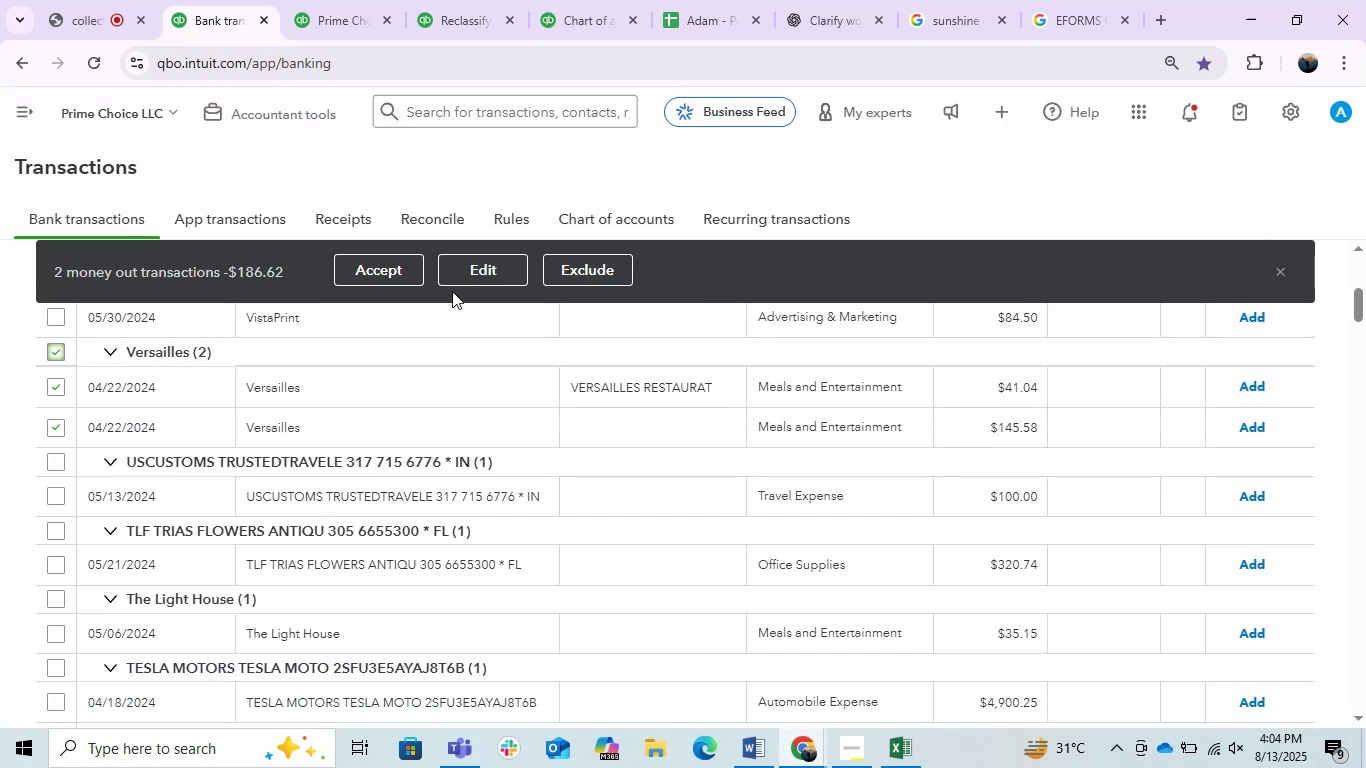 
left_click([479, 276])
 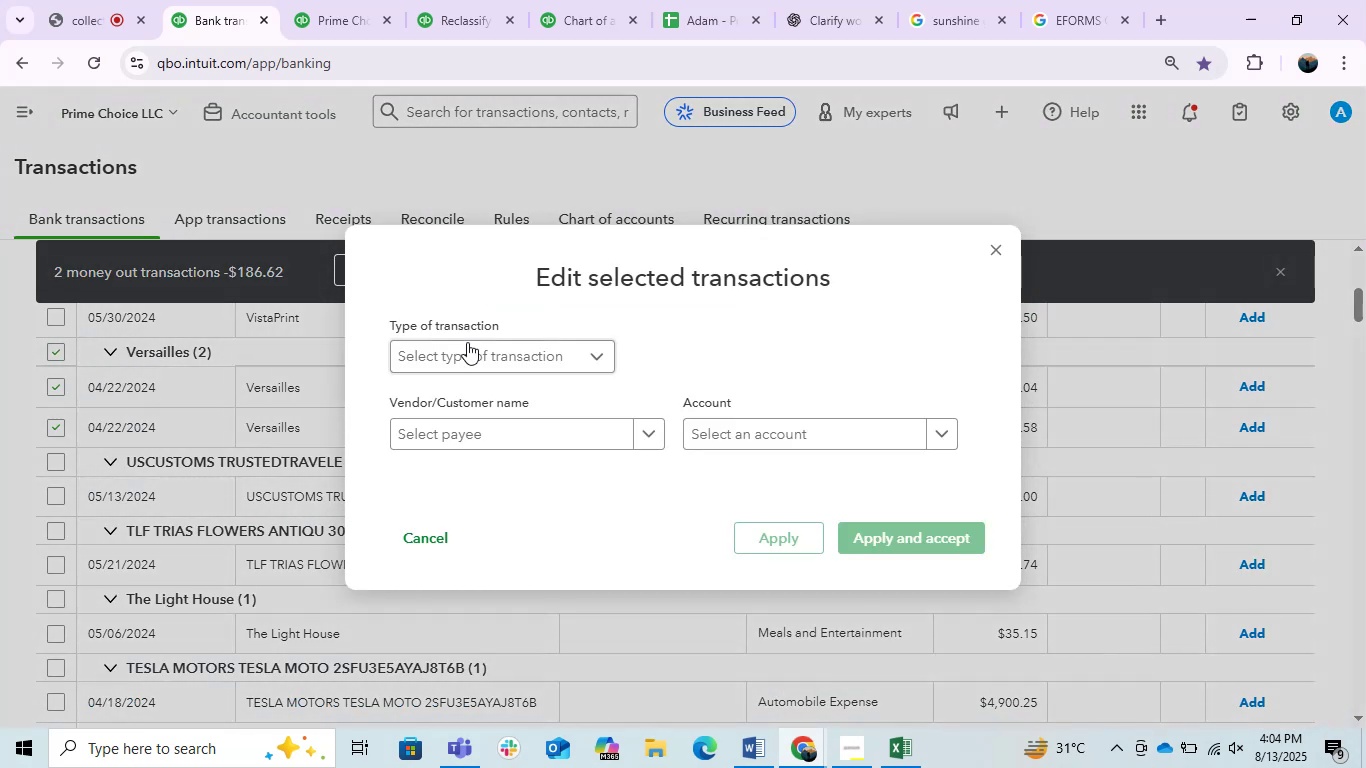 
left_click([435, 357])
 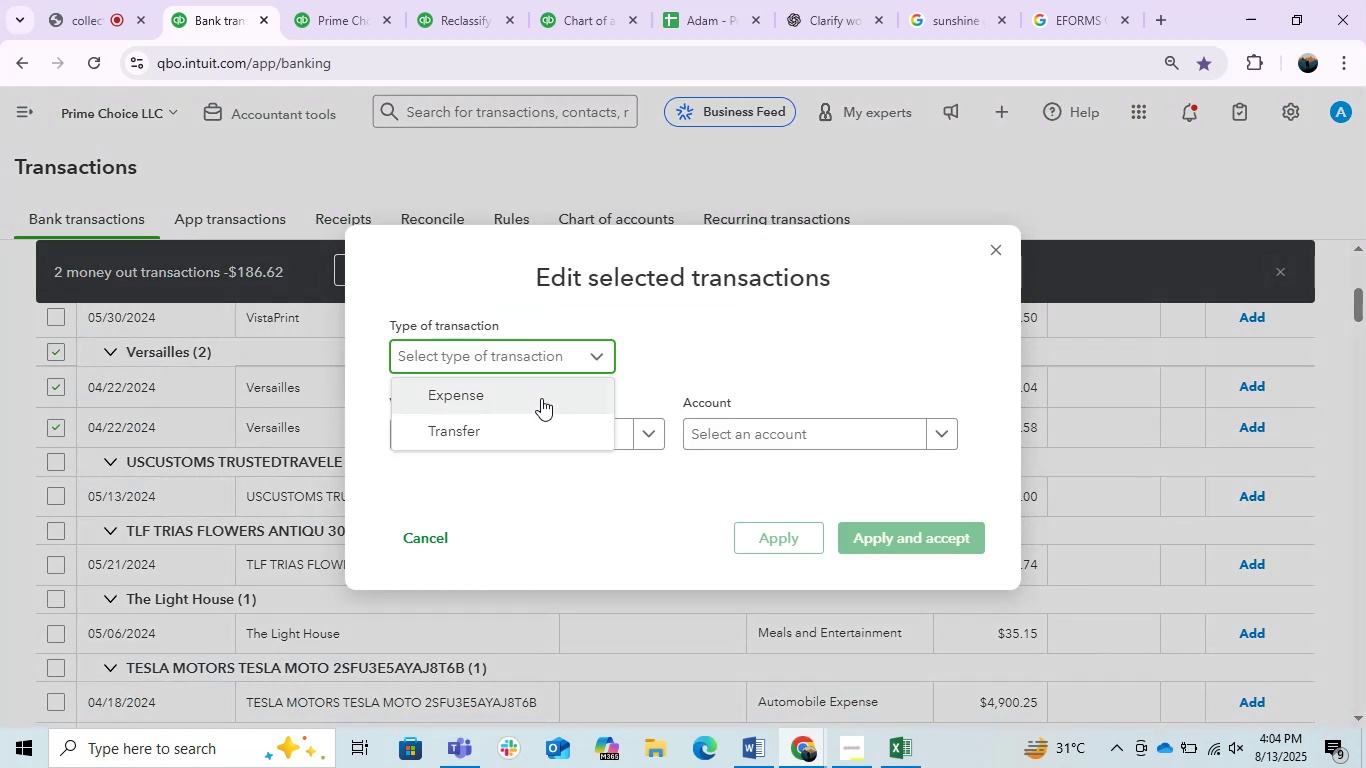 
double_click([541, 398])
 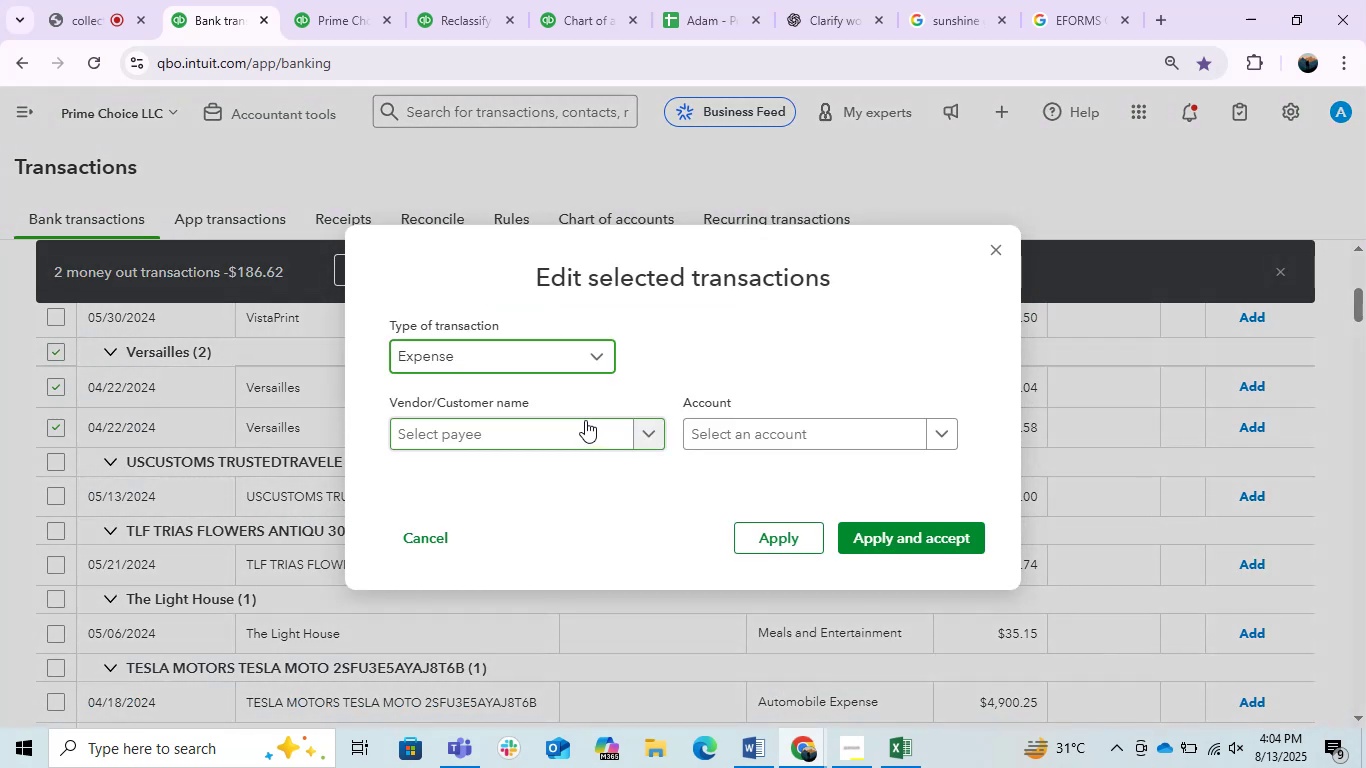 
left_click([581, 420])
 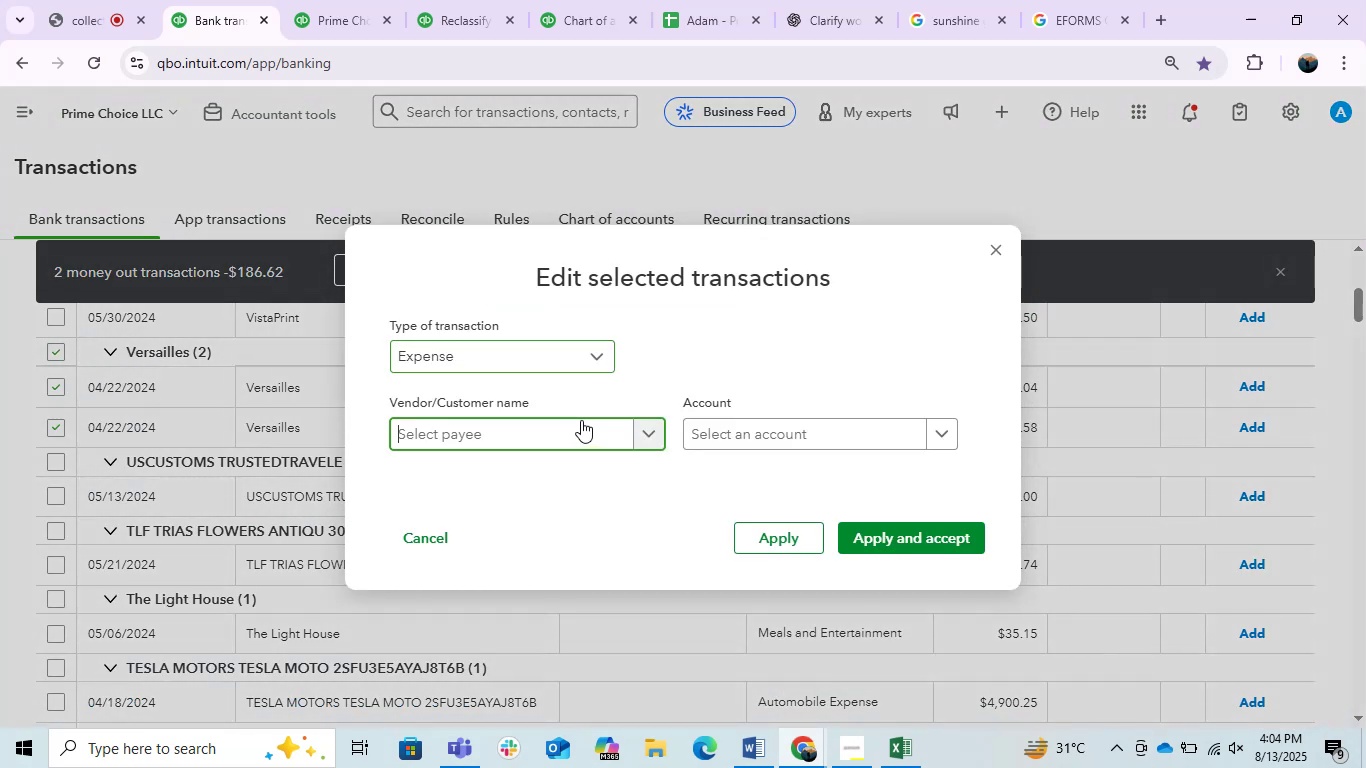 
key(Control+ControlLeft)
 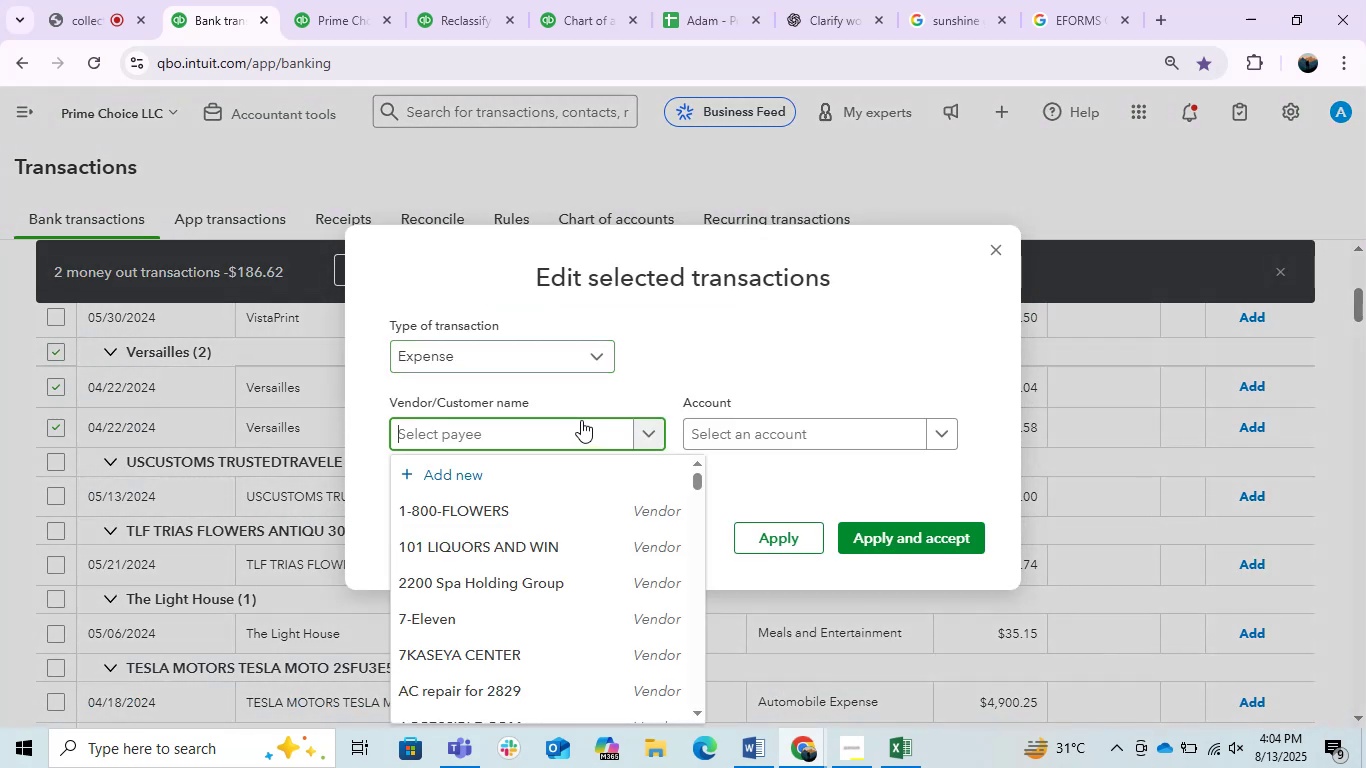 
key(Control+V)
 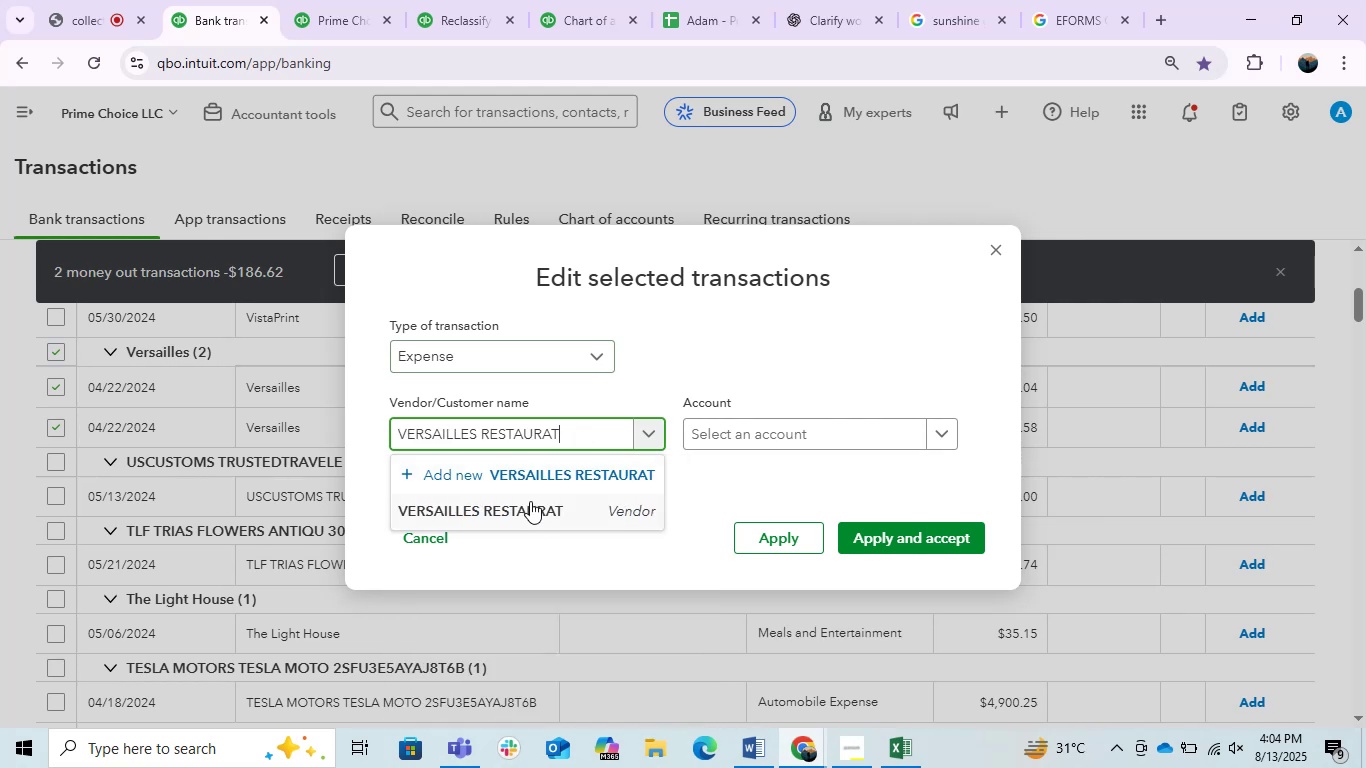 
left_click([531, 502])
 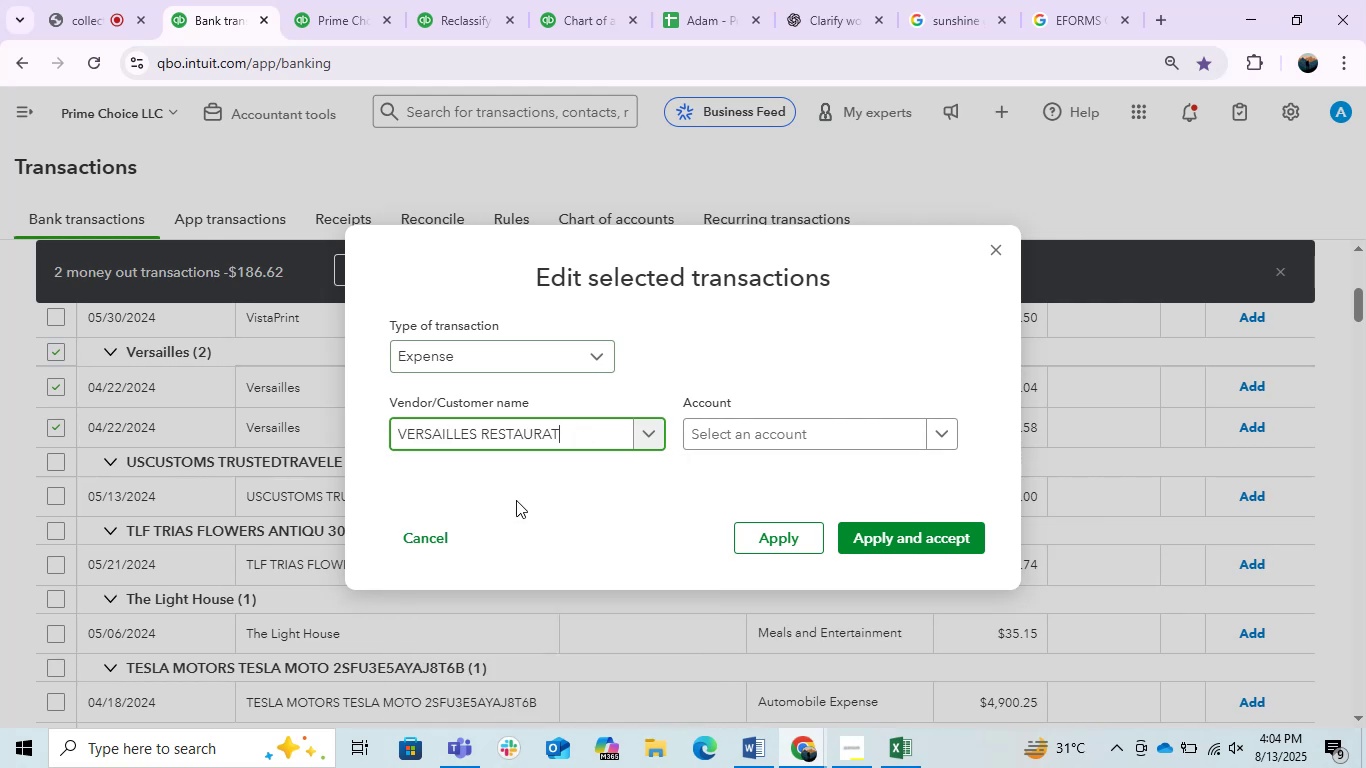 
left_click([756, 438])
 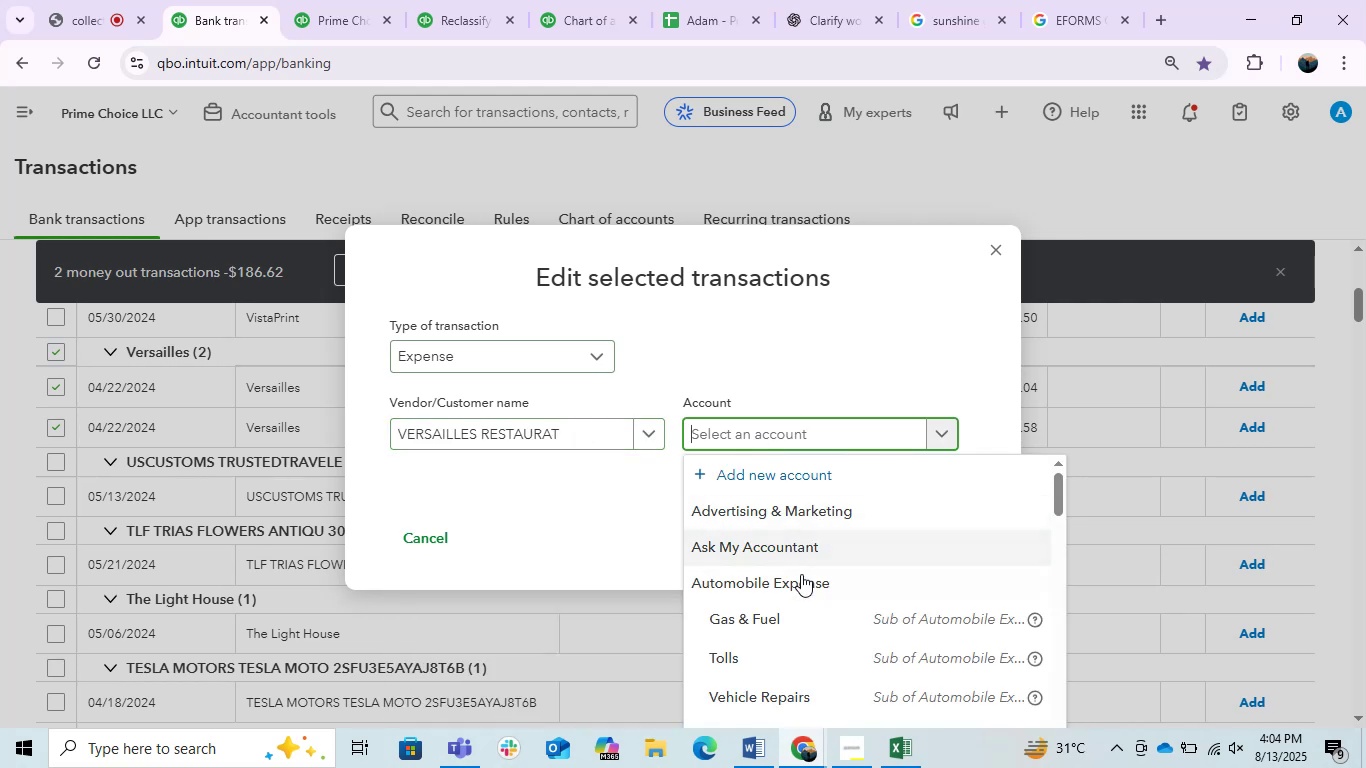 
type(,MEA)
 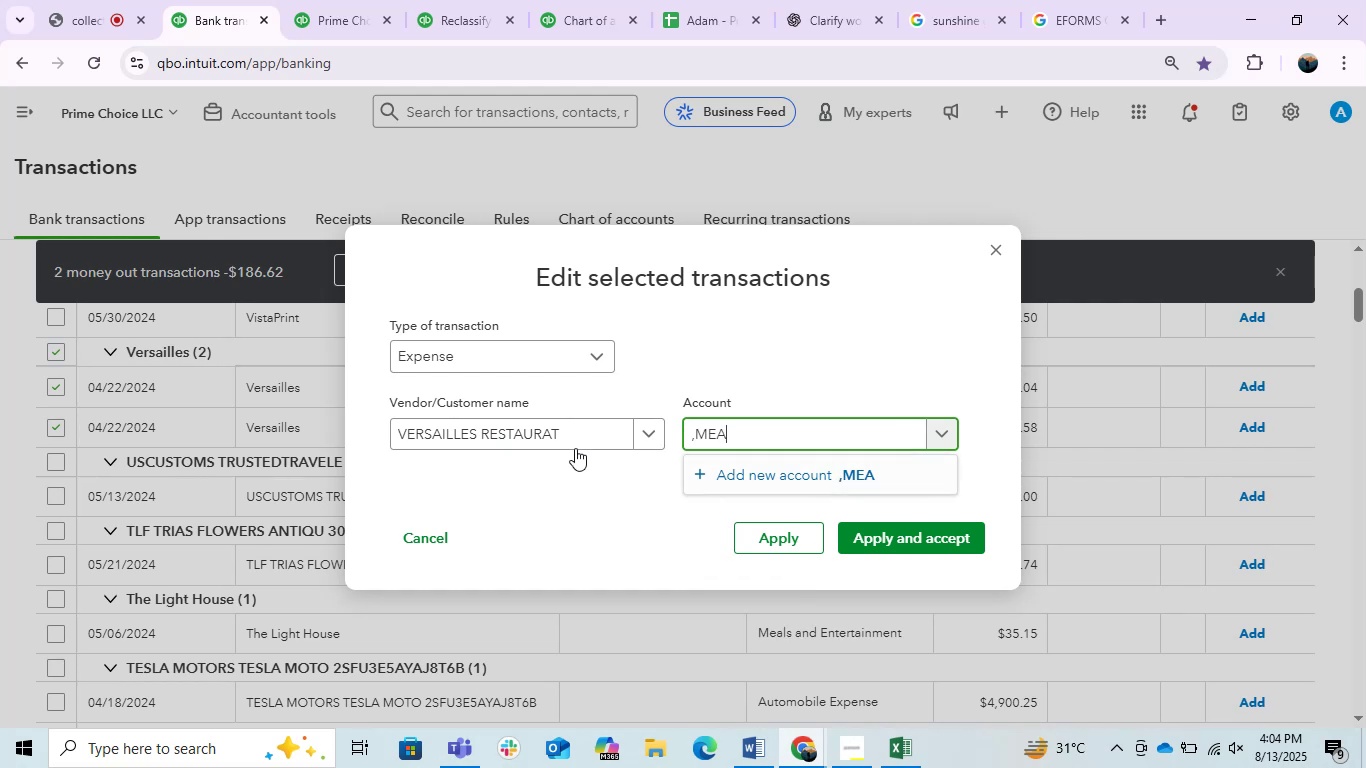 
hold_key(key=ArrowLeft, duration=0.58)
 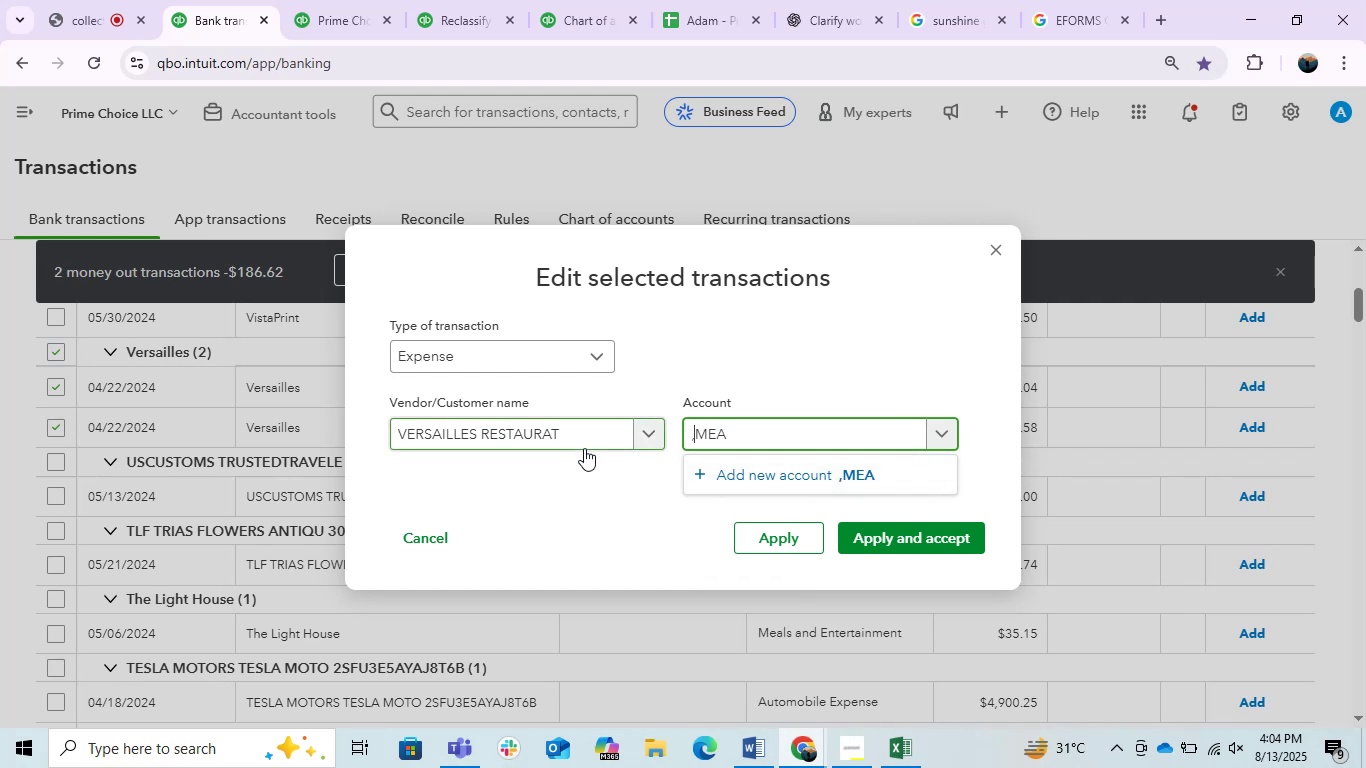 
key(ArrowRight)
 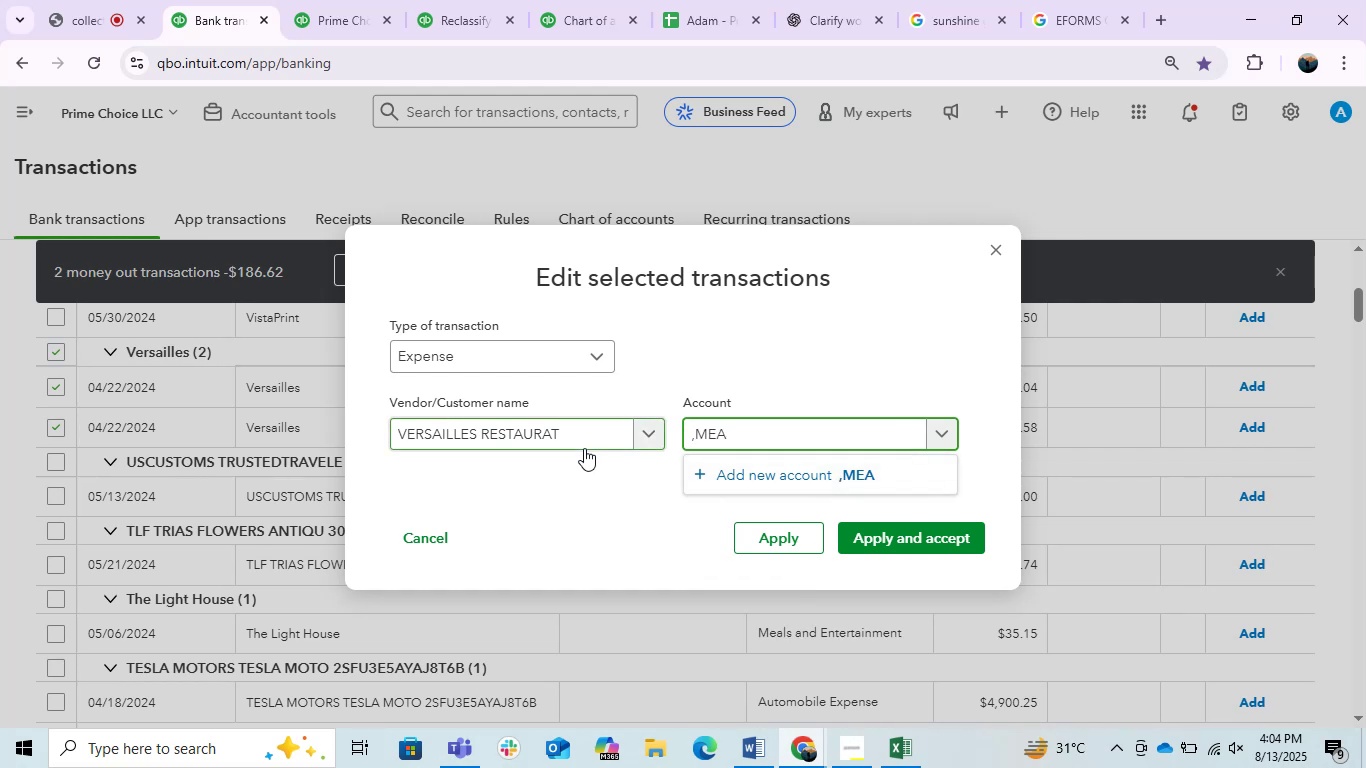 
key(ArrowLeft)
 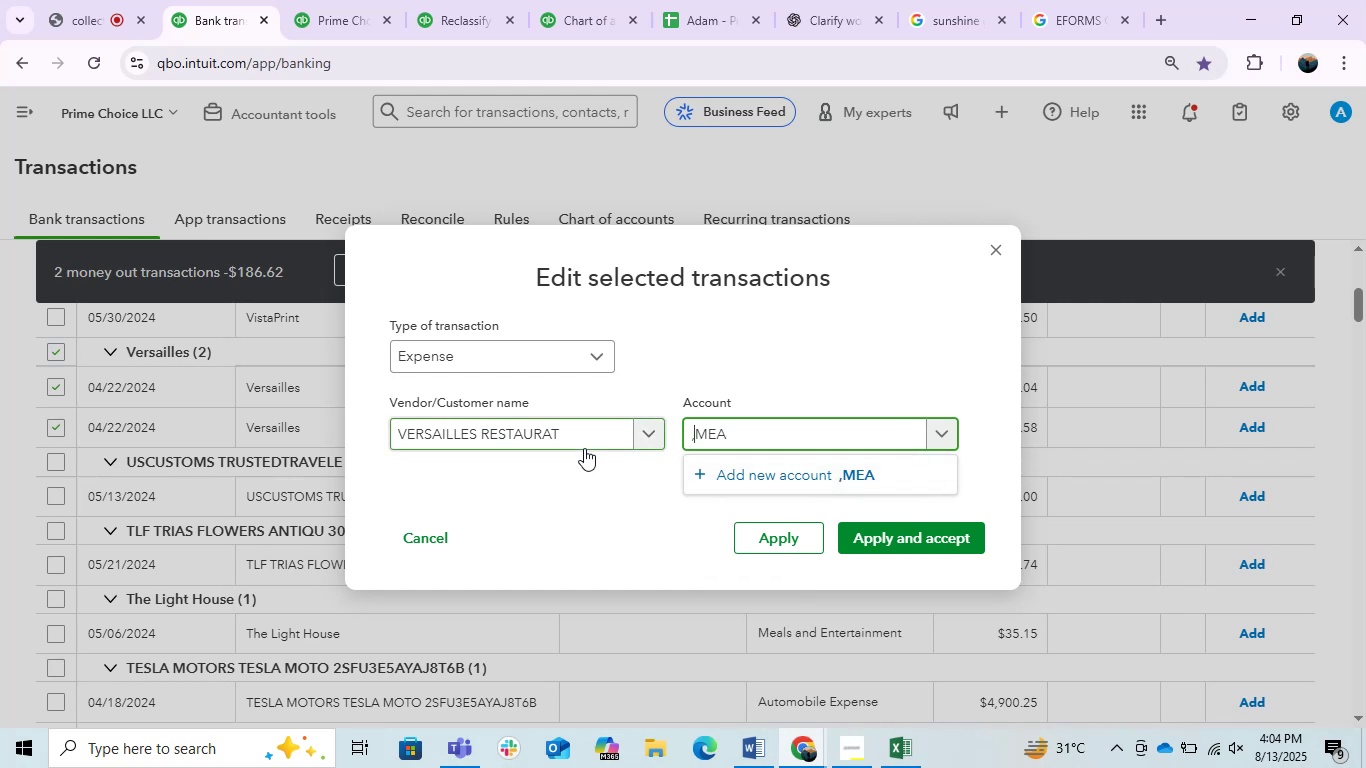 
key(Backspace)
 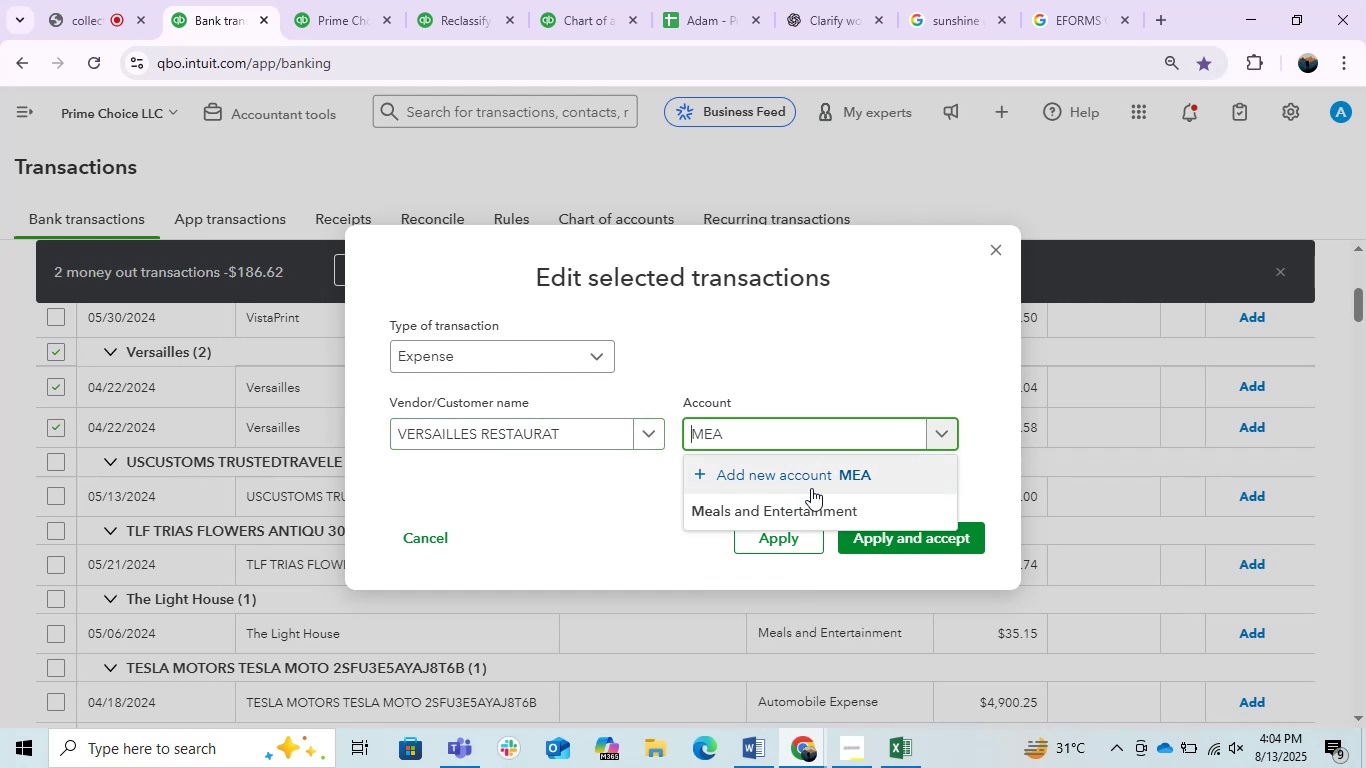 
left_click([803, 507])
 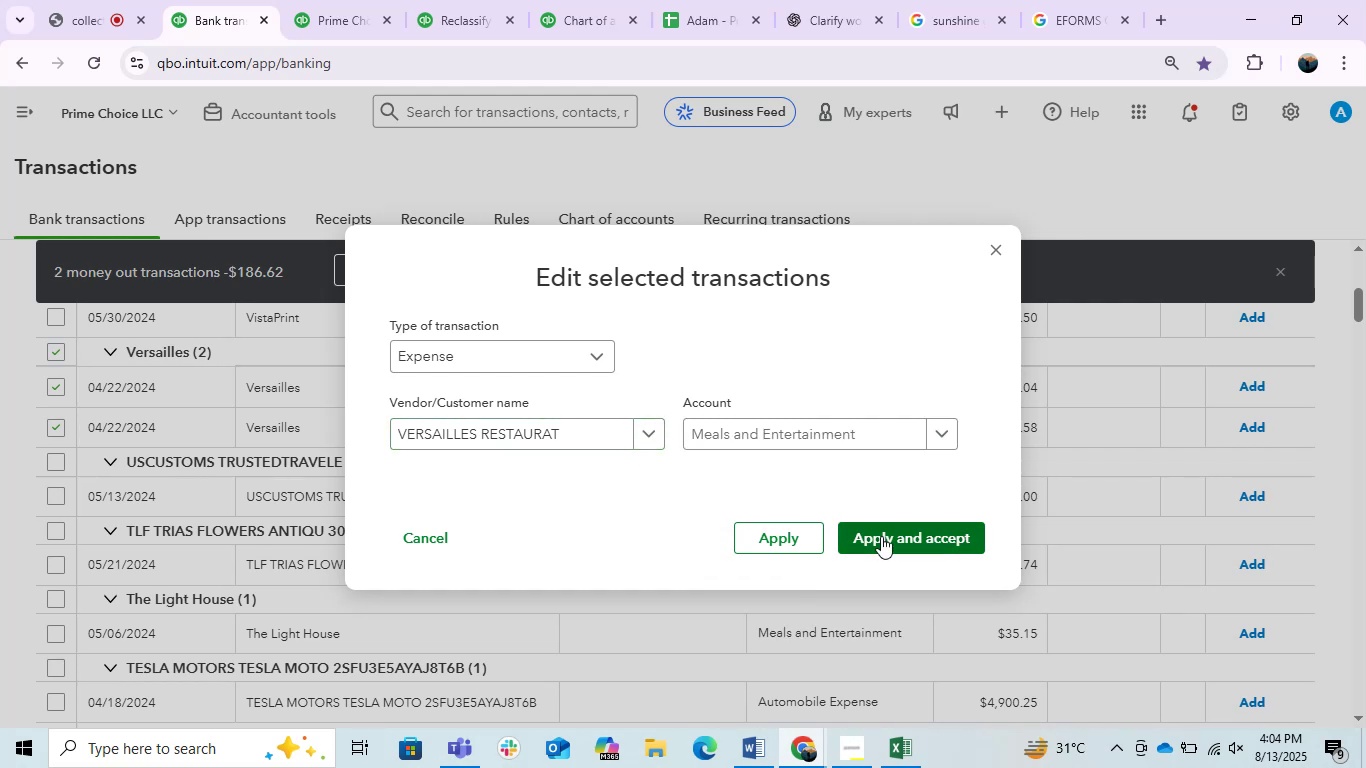 
left_click([881, 536])
 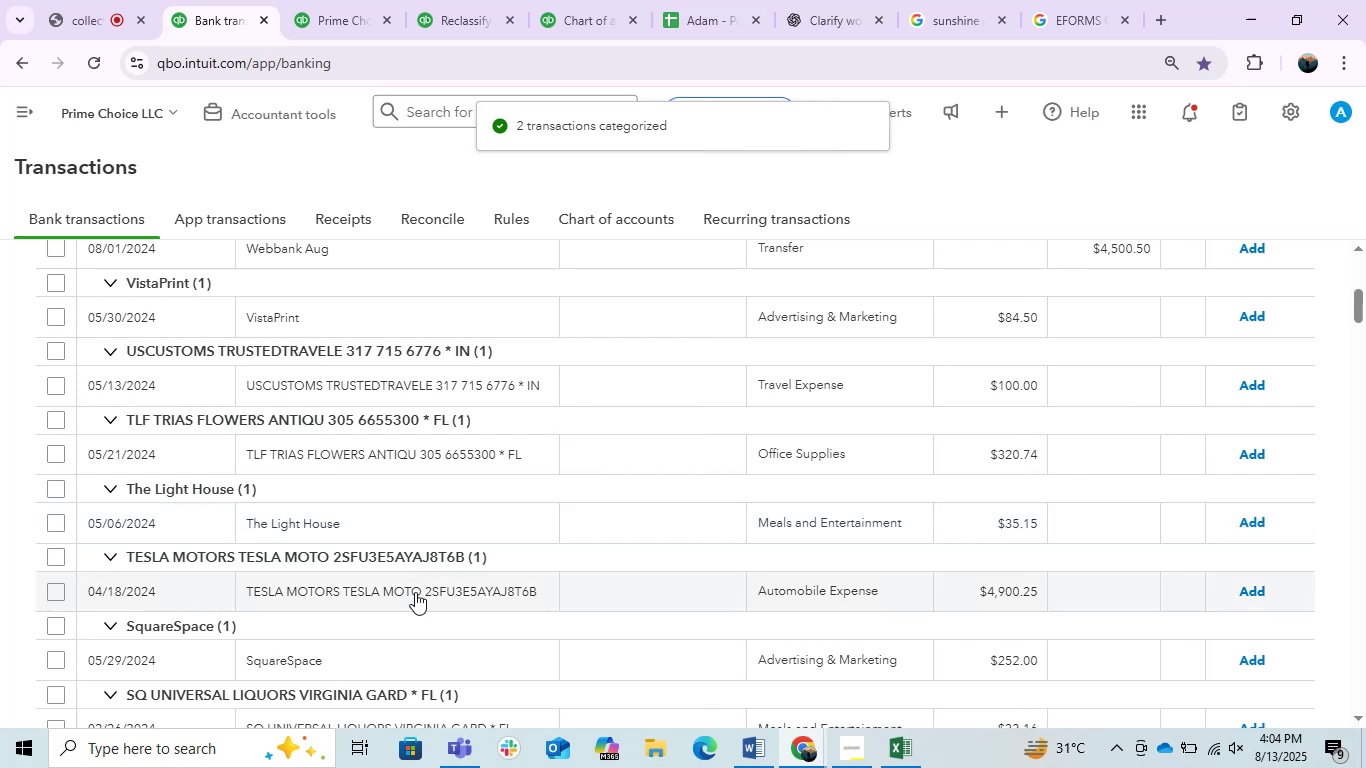 
wait(7.97)
 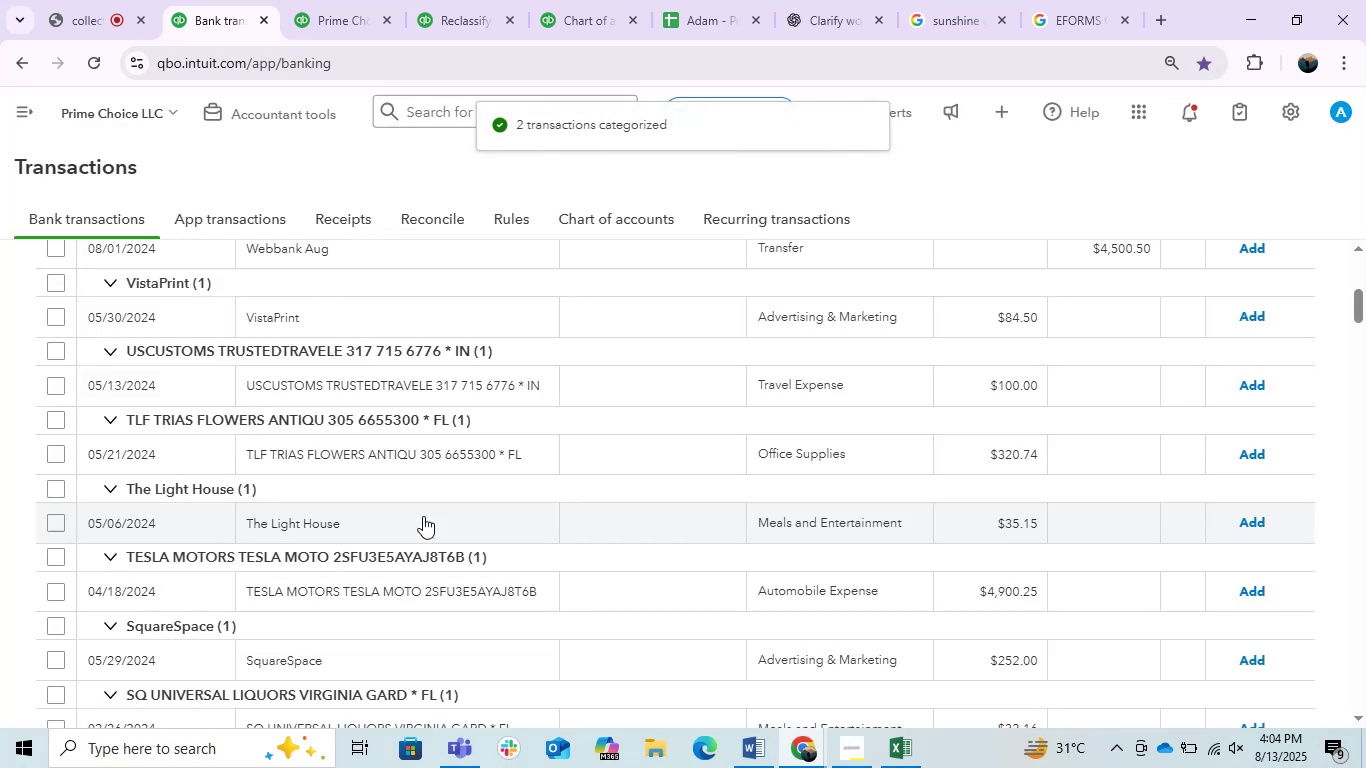 
left_click([415, 592])
 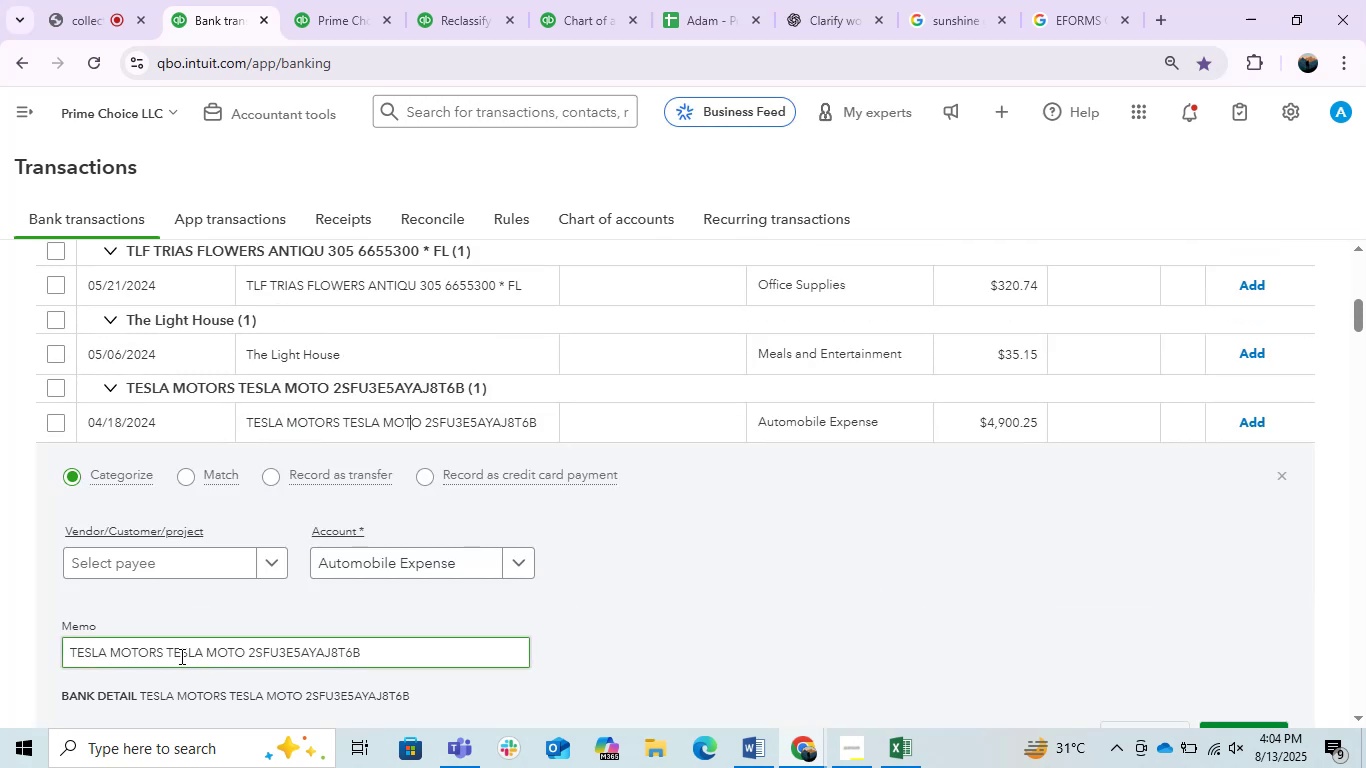 
key(Control+C)
 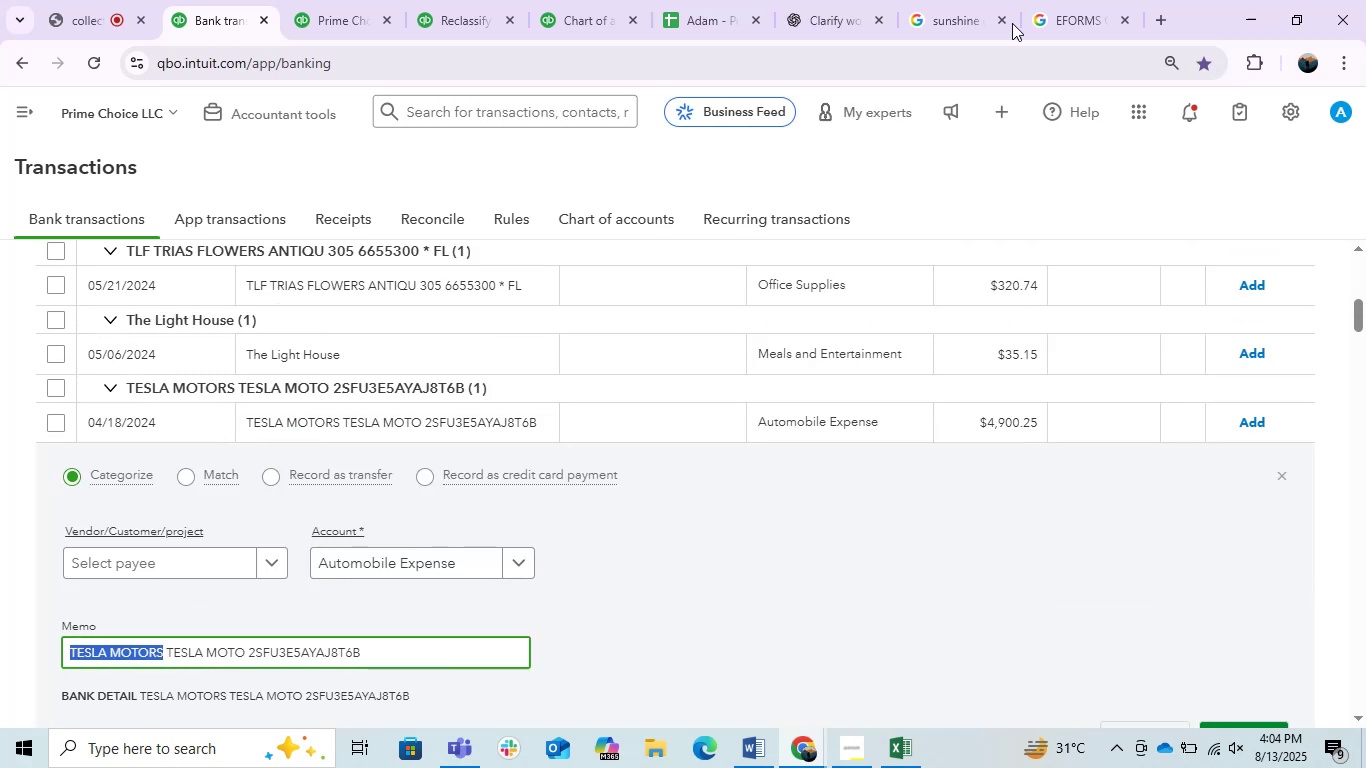 
key(Control+C)
 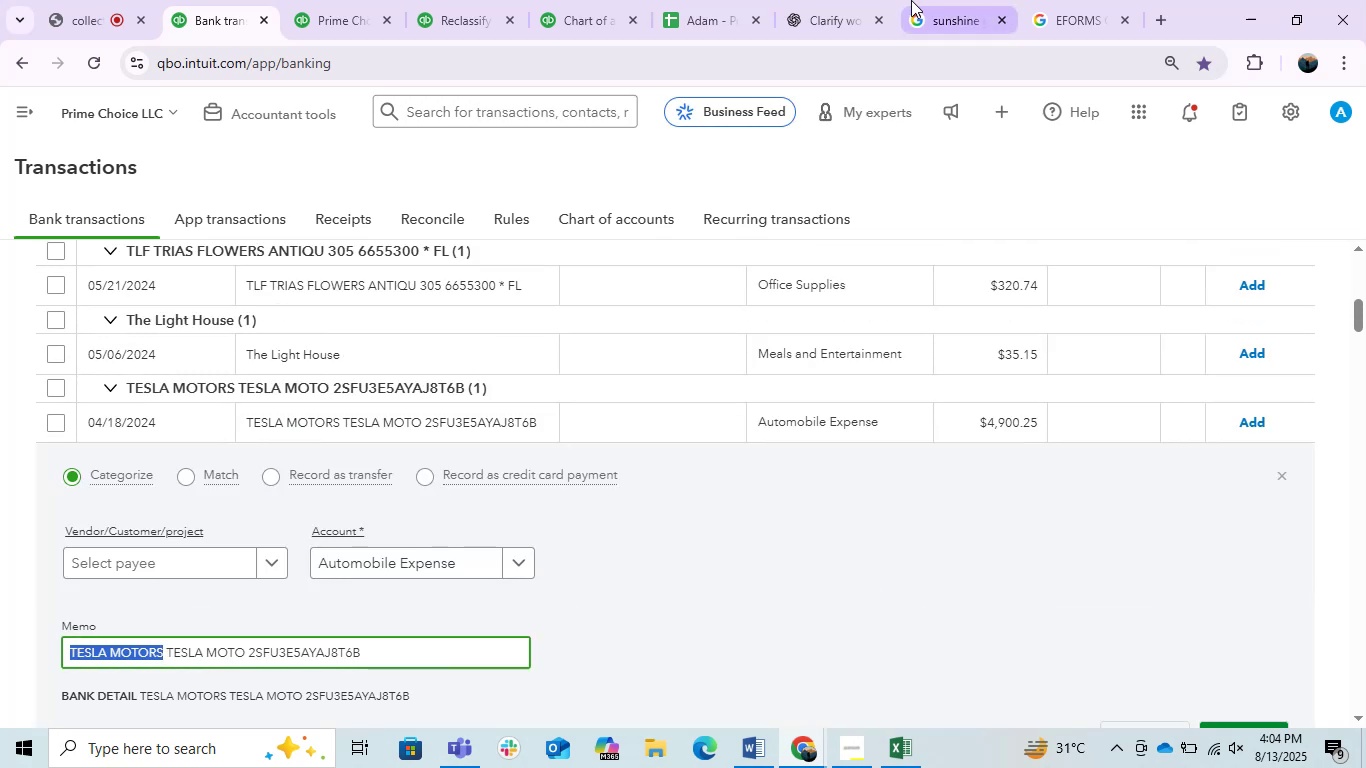 
left_click([911, 0])
 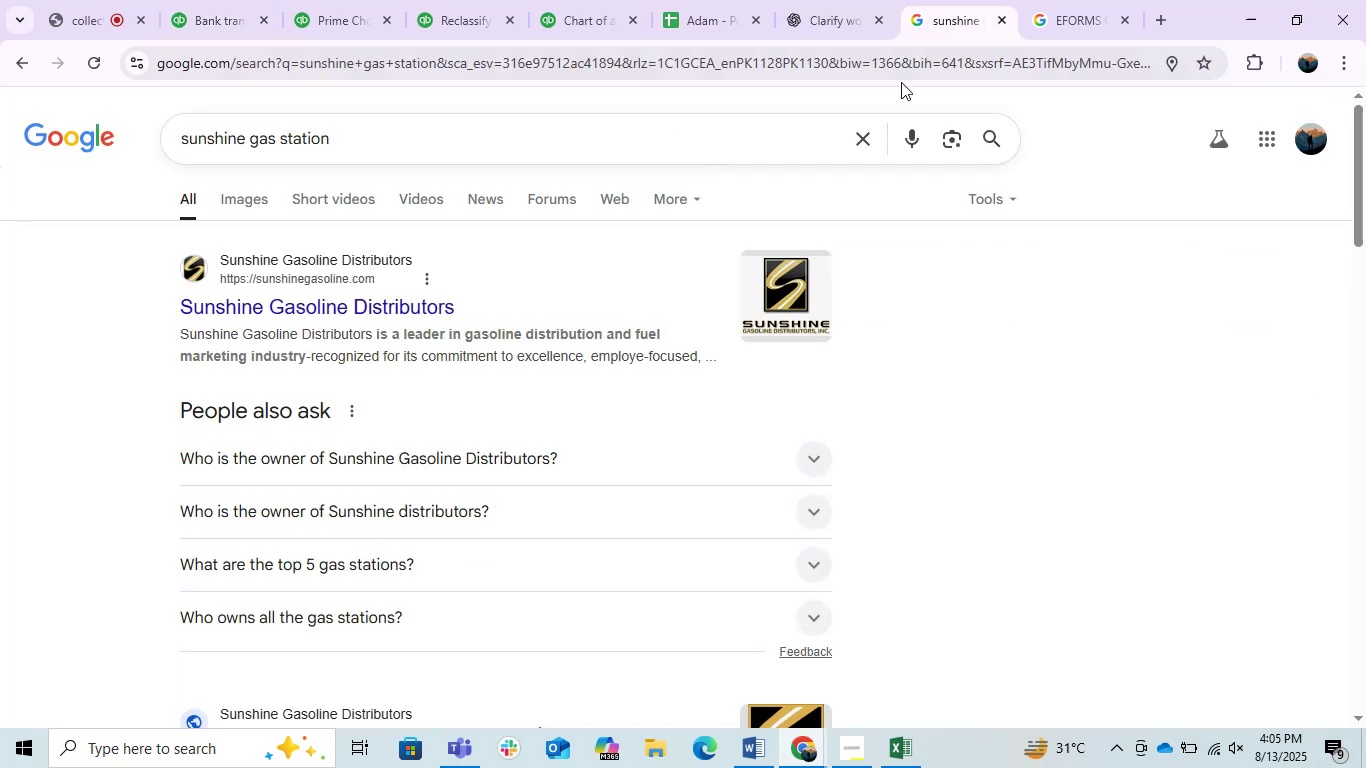 
key(Control+ControlLeft)
 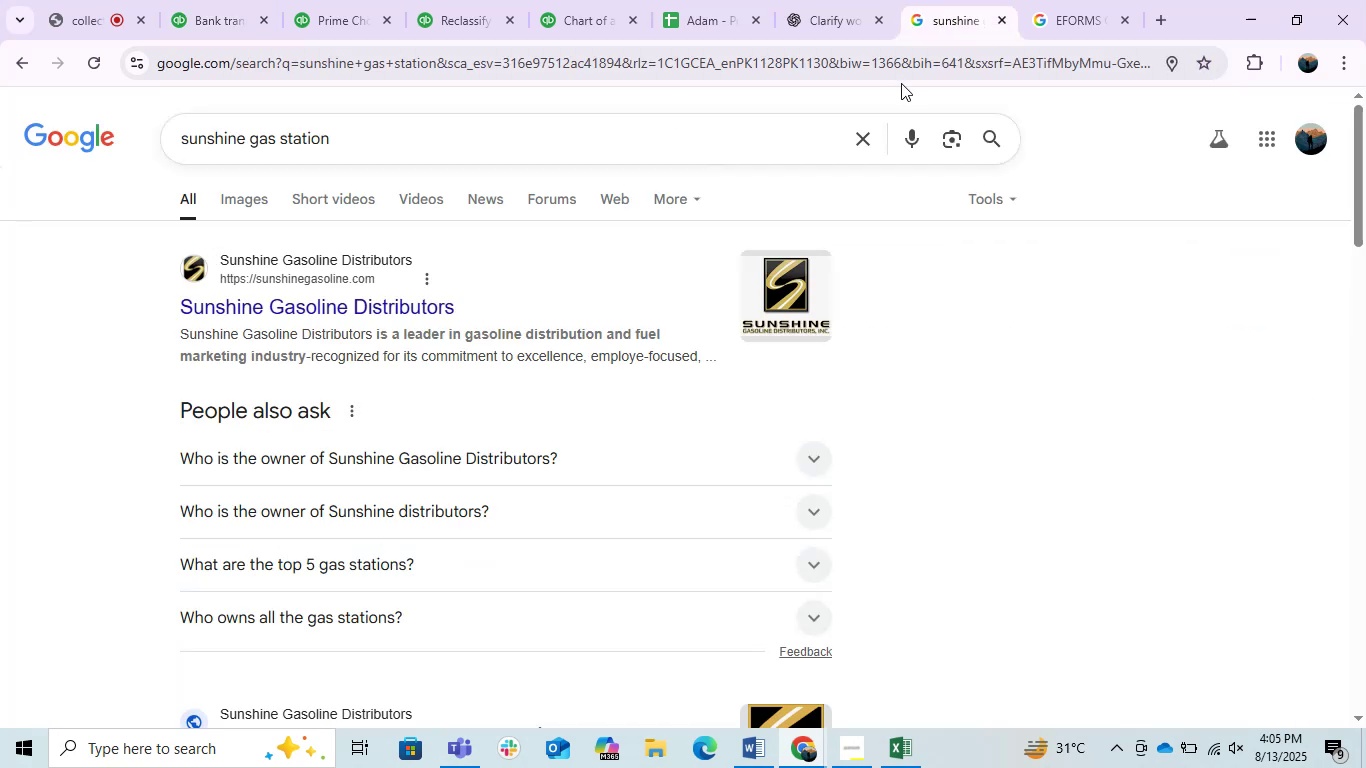 
left_click([901, 83])
 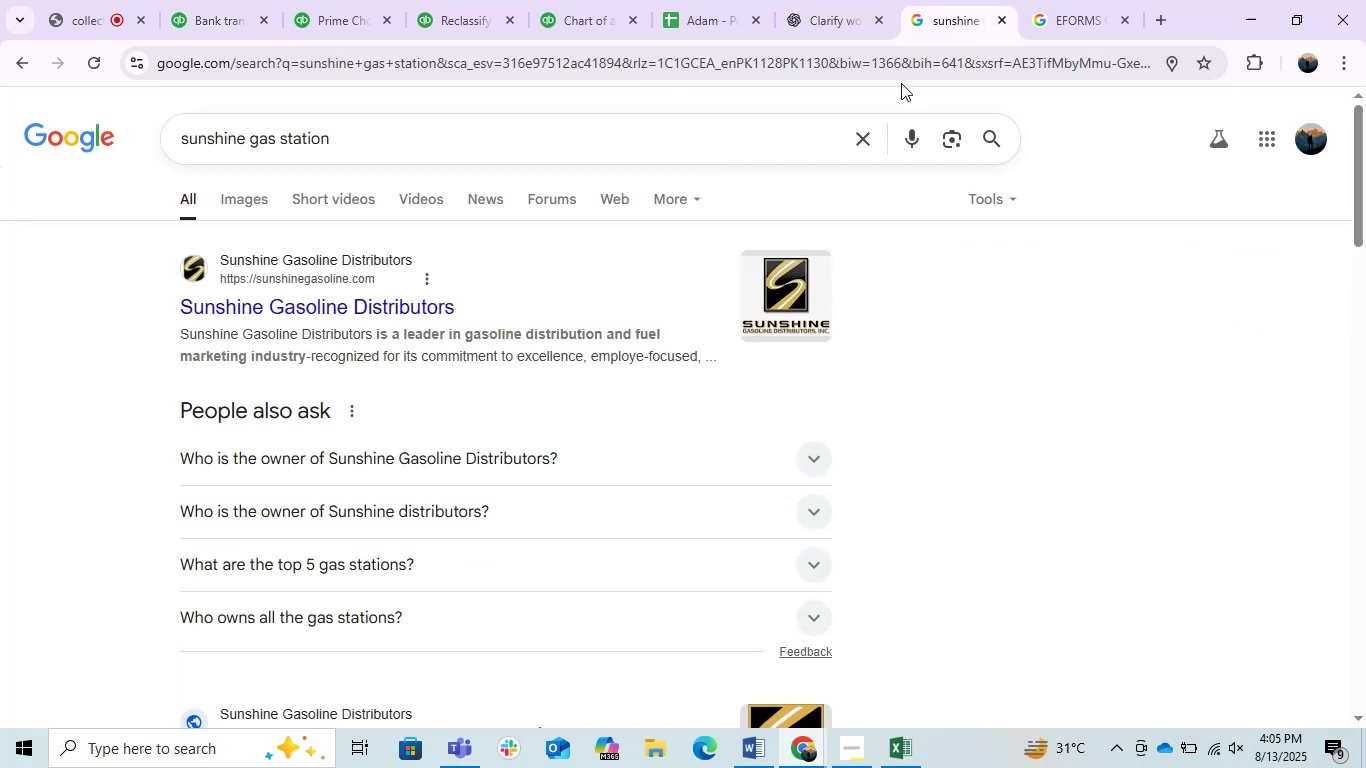 
key(Control+V)
 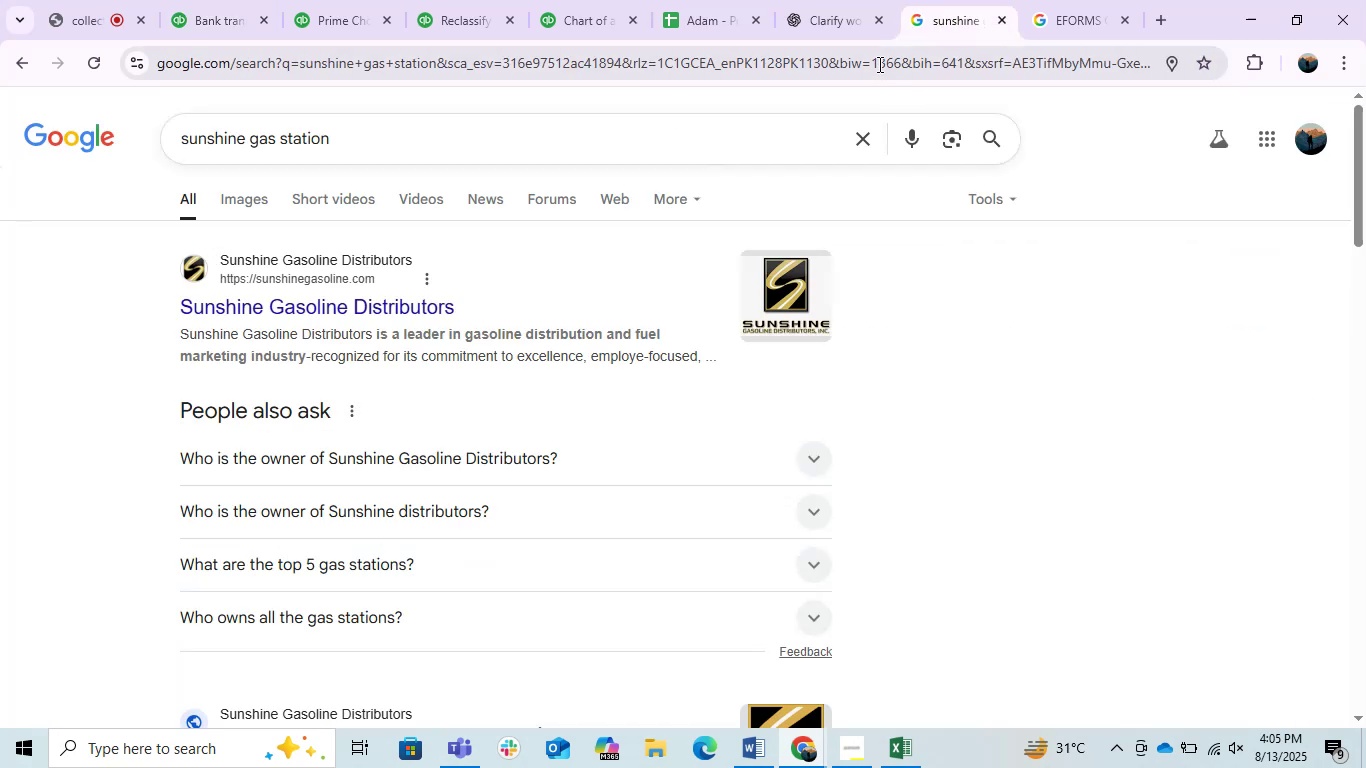 
key(Control+ControlLeft)
 